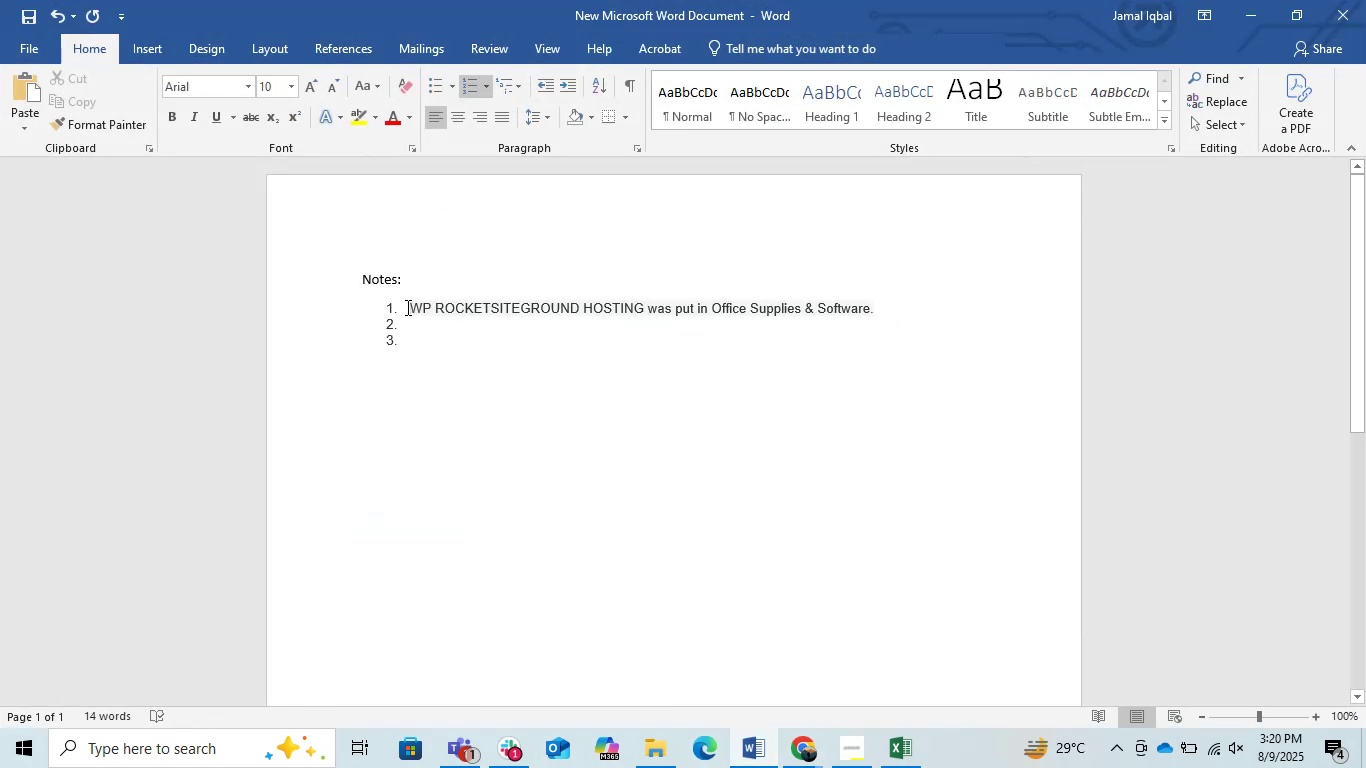 
key(Comma)
 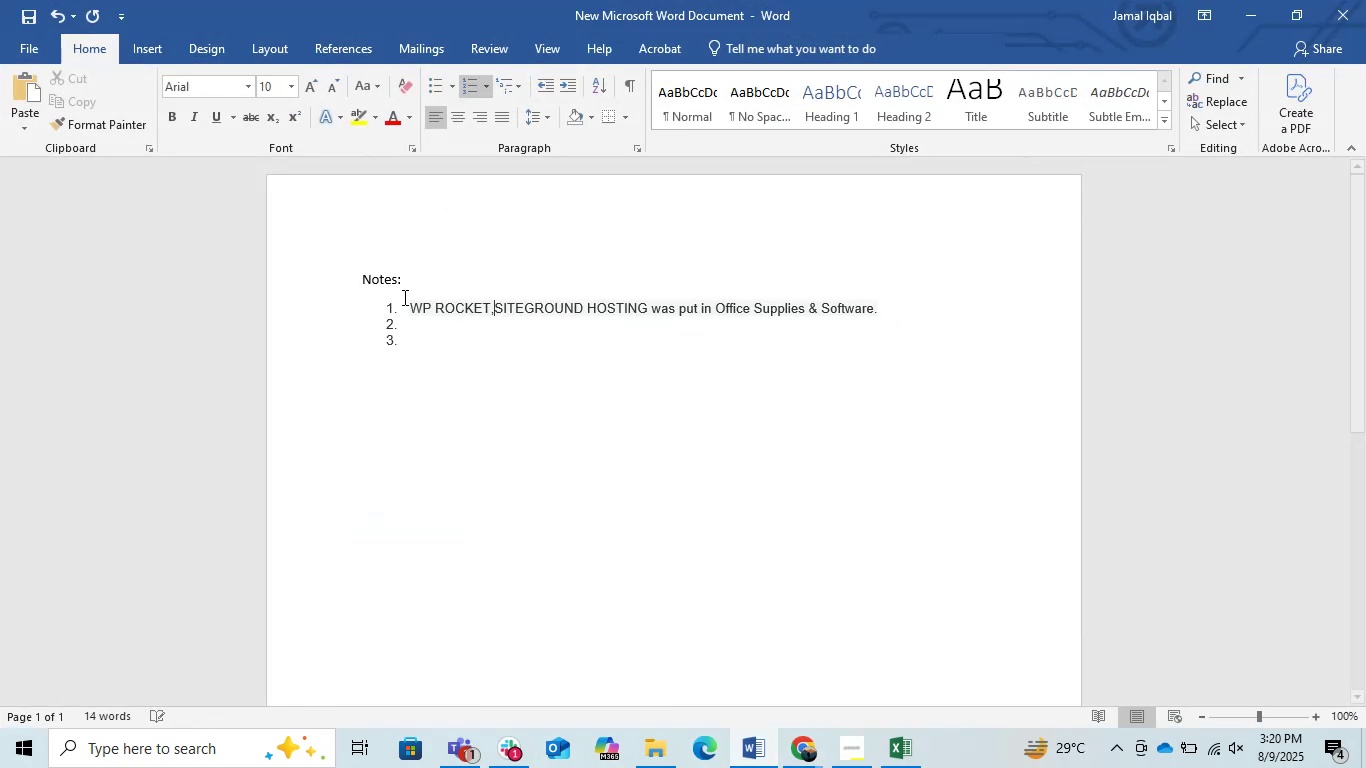 
key(Space)
 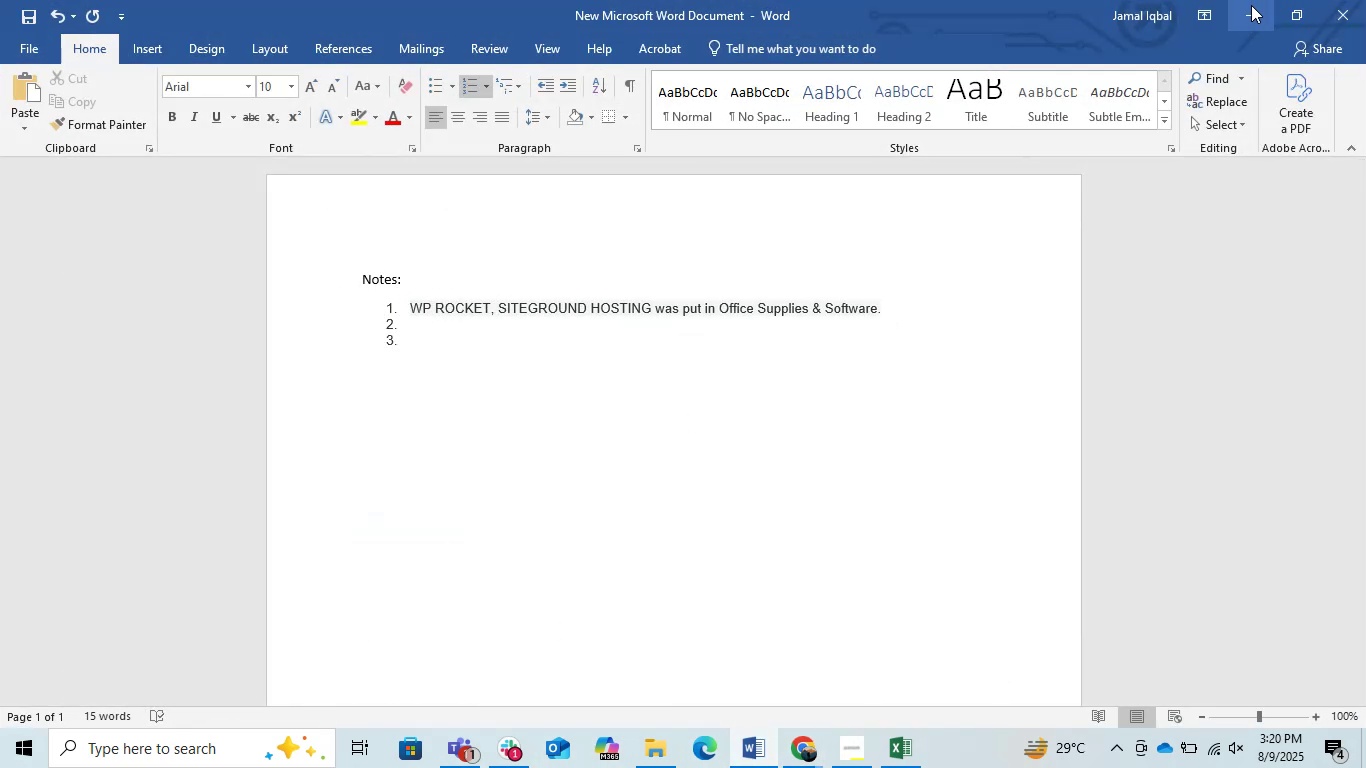 
key(Control+S)
 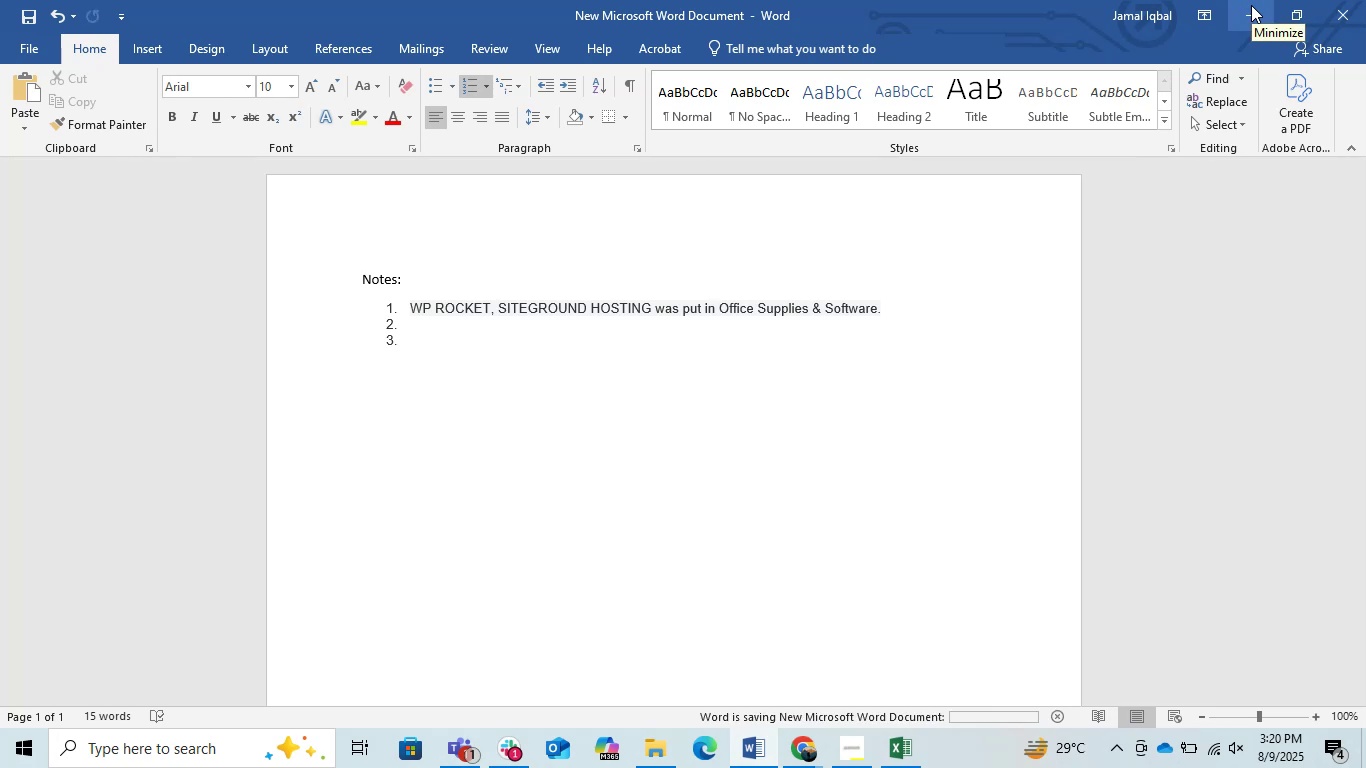 
left_click([1251, 5])
 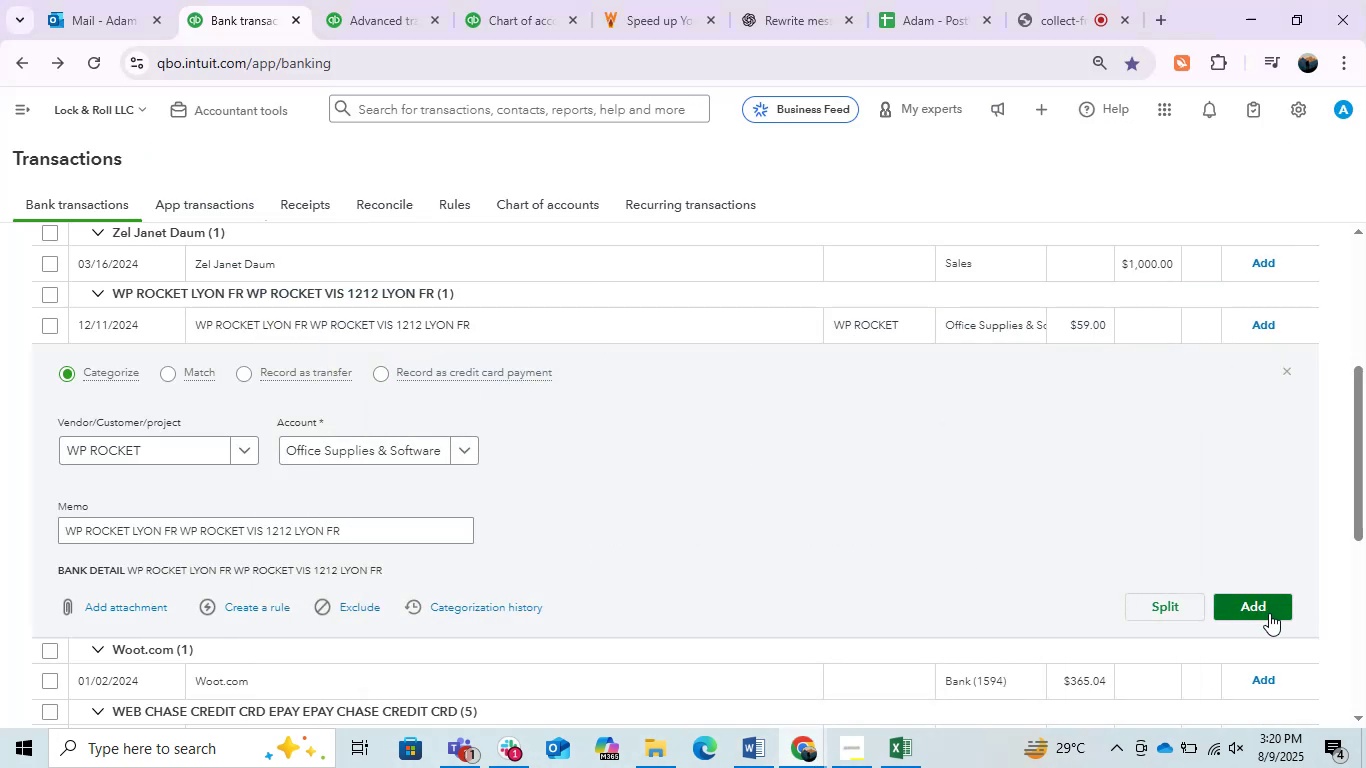 
left_click([1256, 608])
 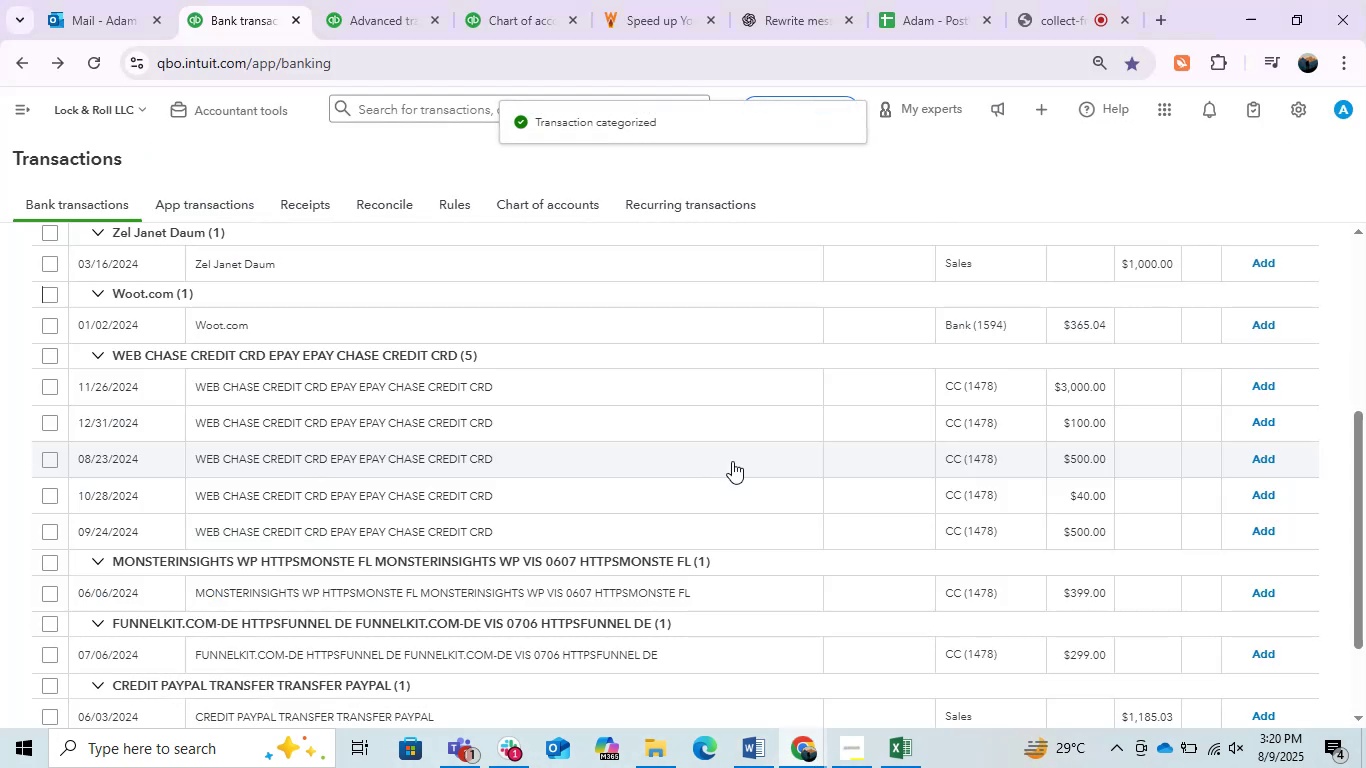 
wait(6.3)
 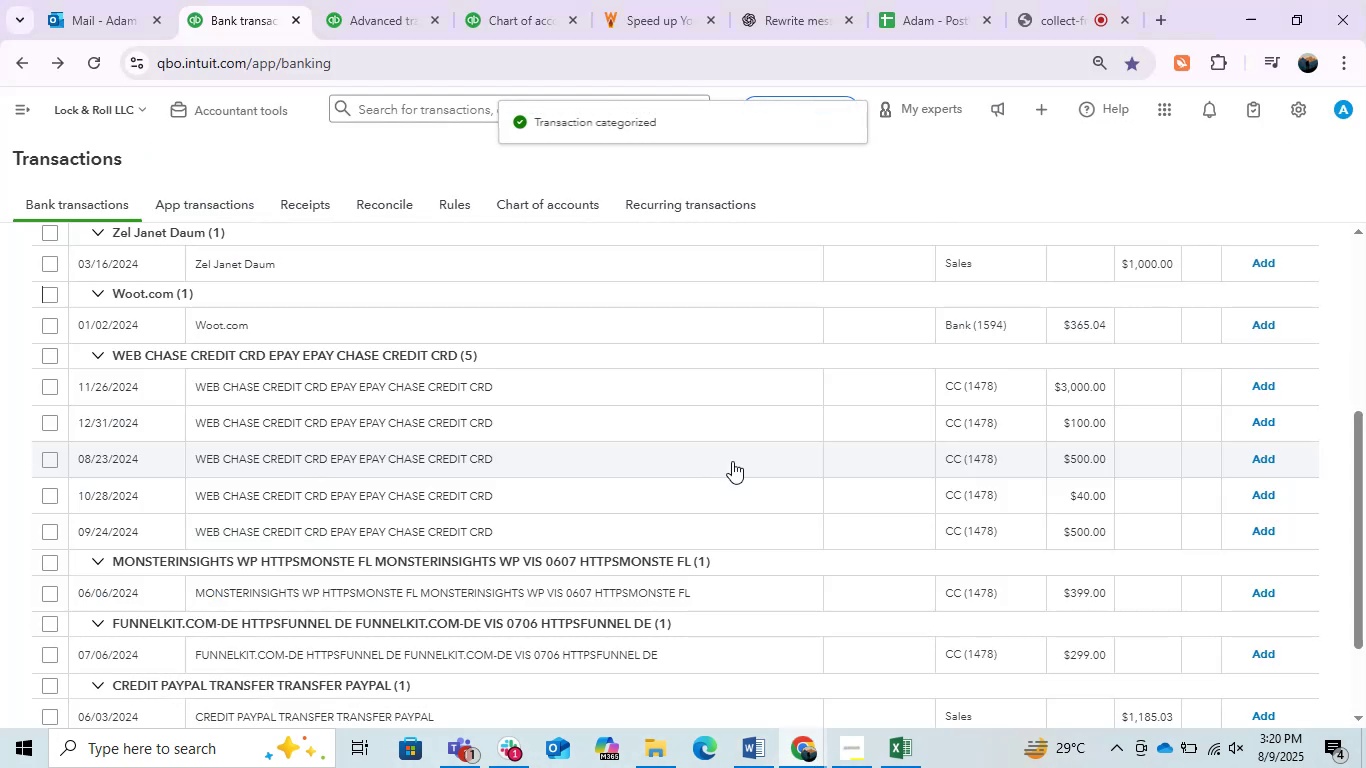 
left_click([535, 324])
 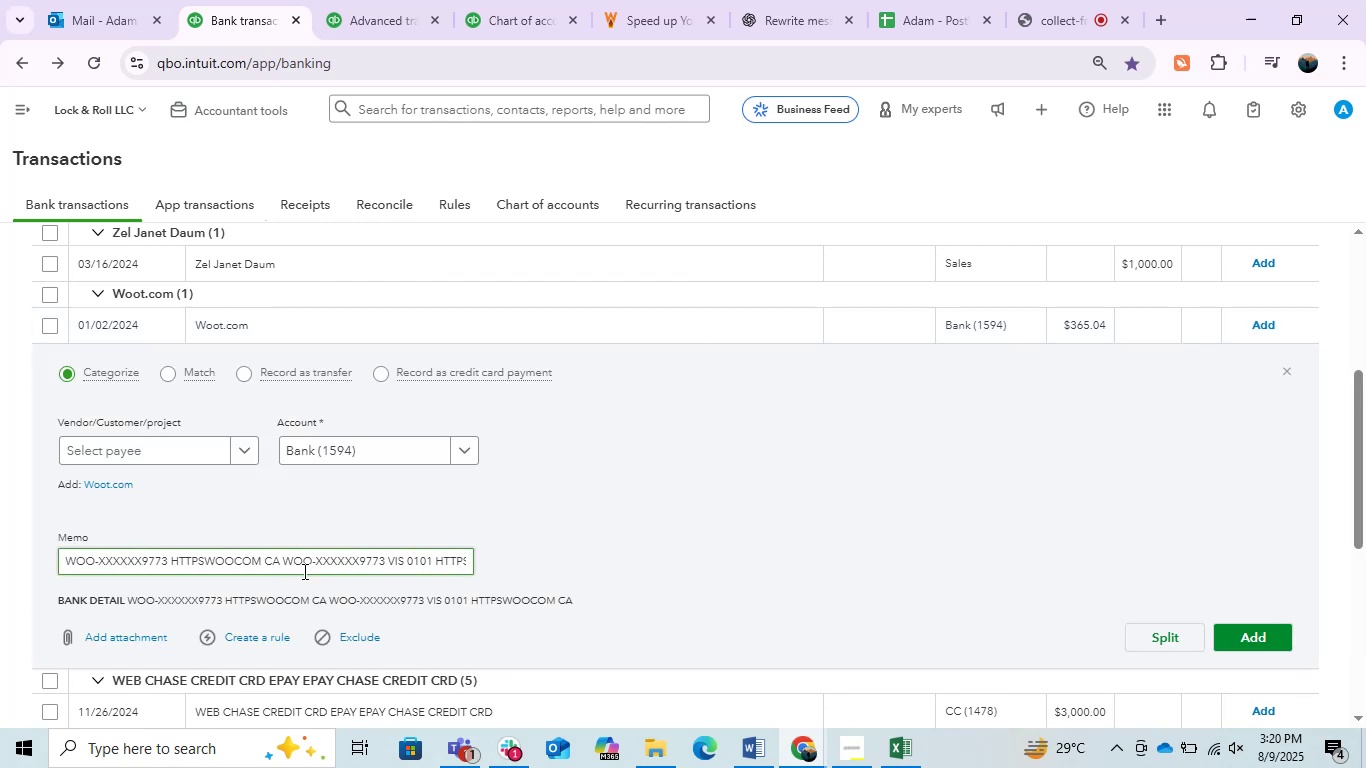 
left_click_drag(start_coordinate=[444, 559], to_coordinate=[524, 556])
 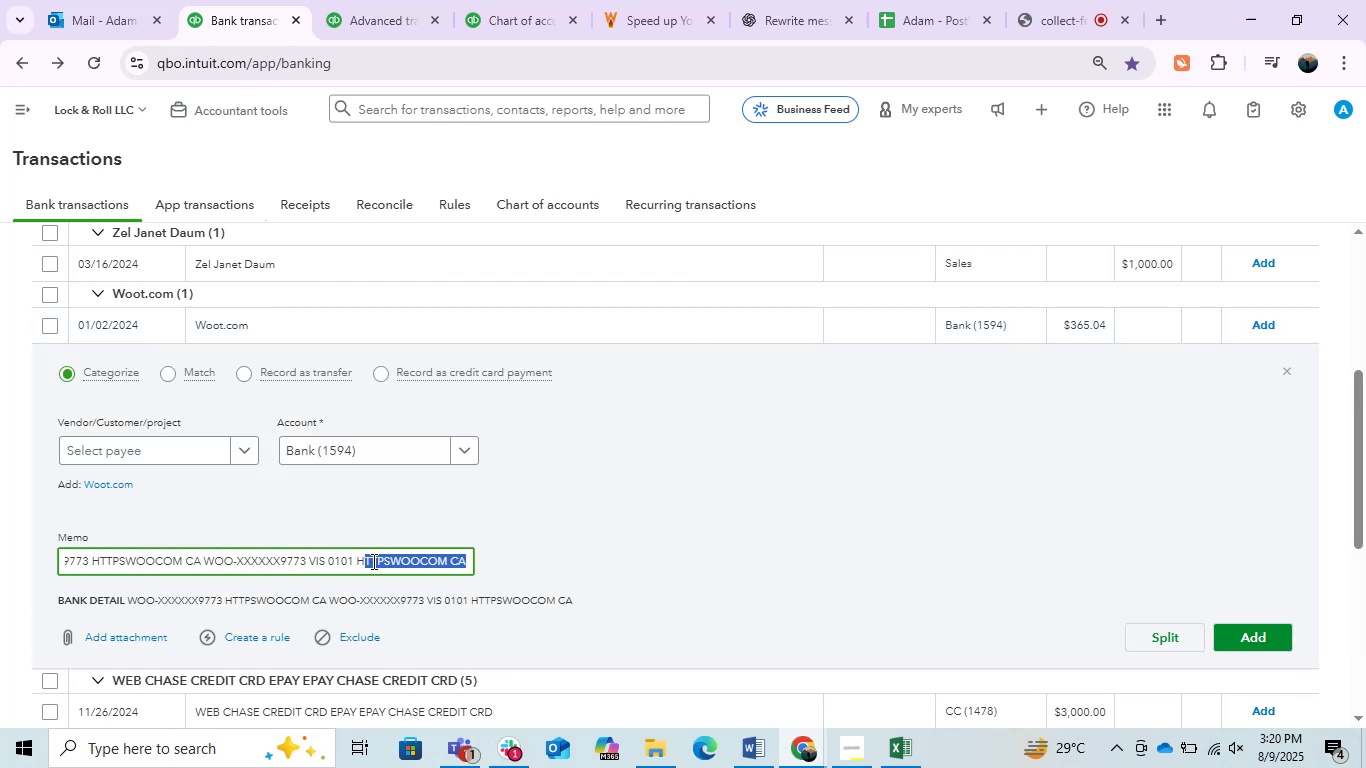 
left_click([372, 561])
 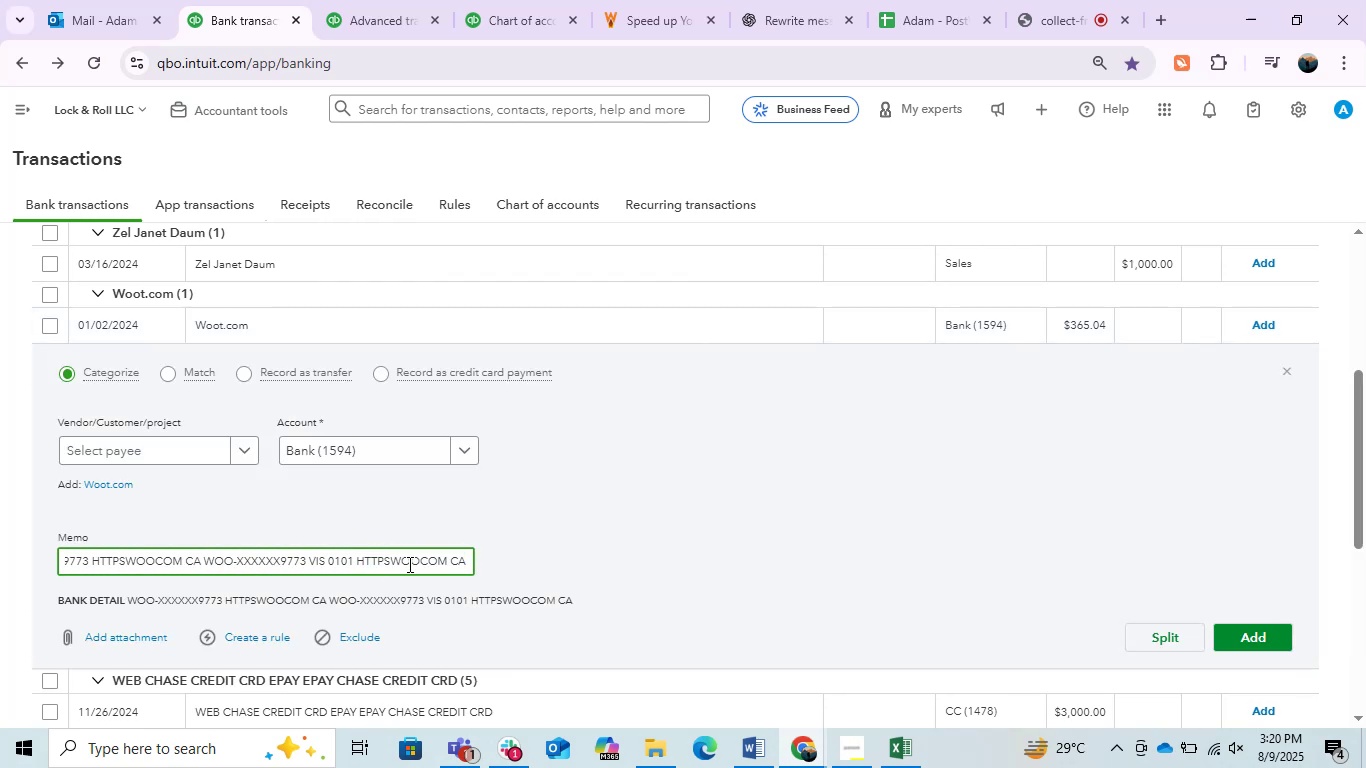 
left_click_drag(start_coordinate=[388, 560], to_coordinate=[444, 564])
 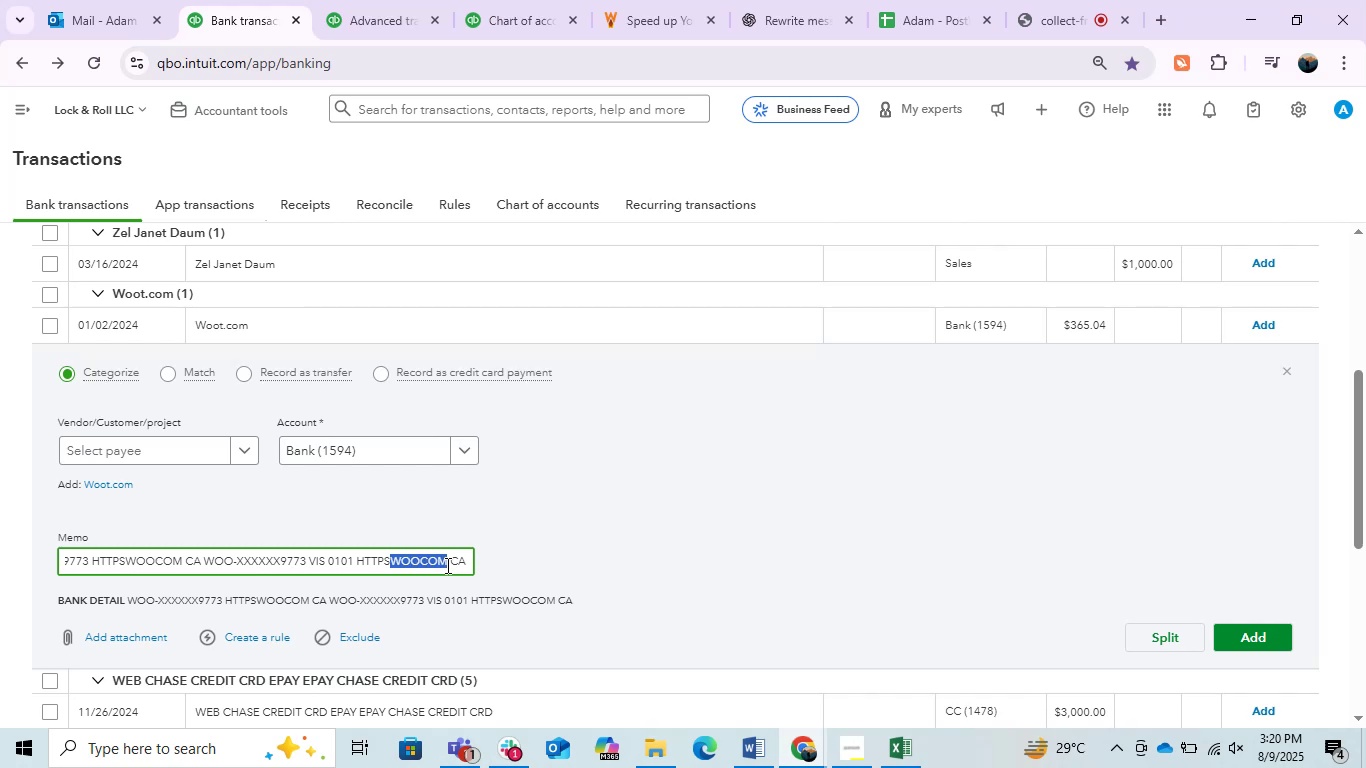 
key(Control+C)
 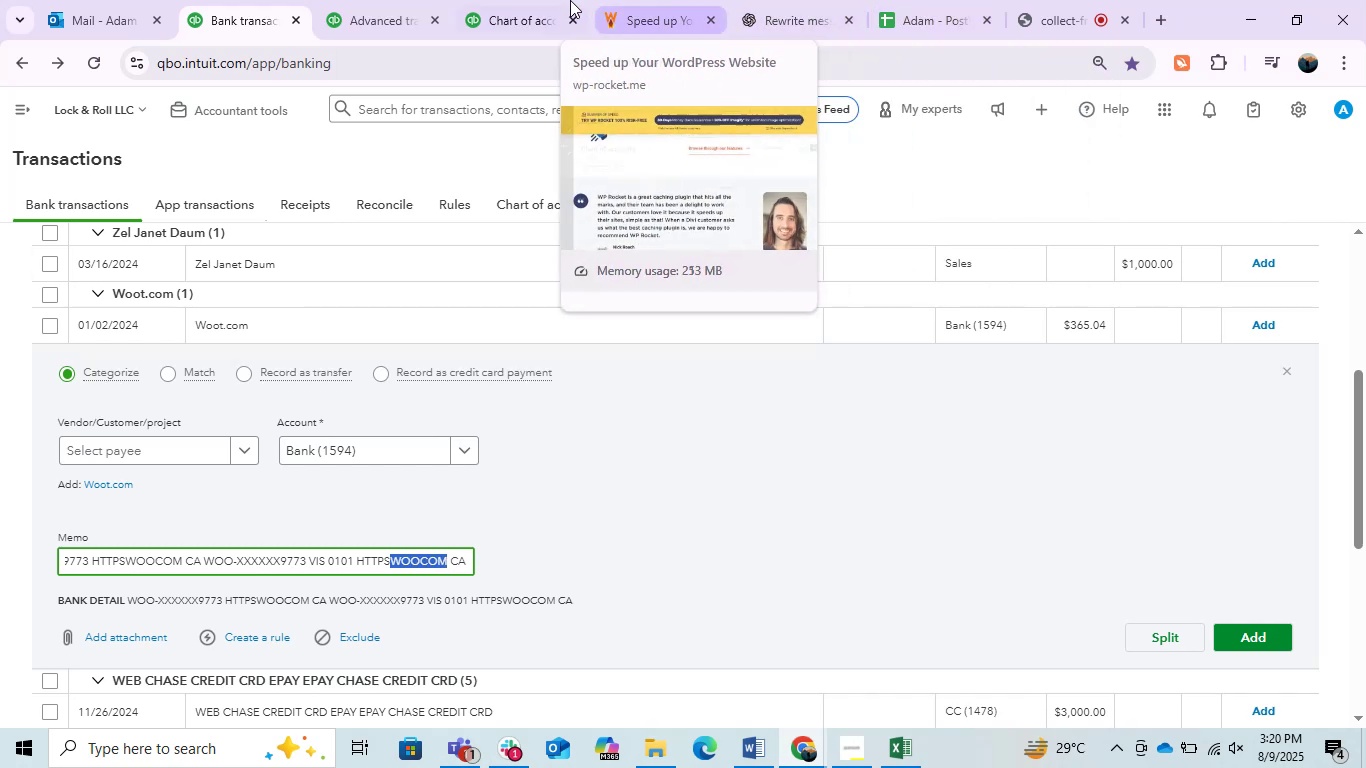 
left_click([633, 23])
 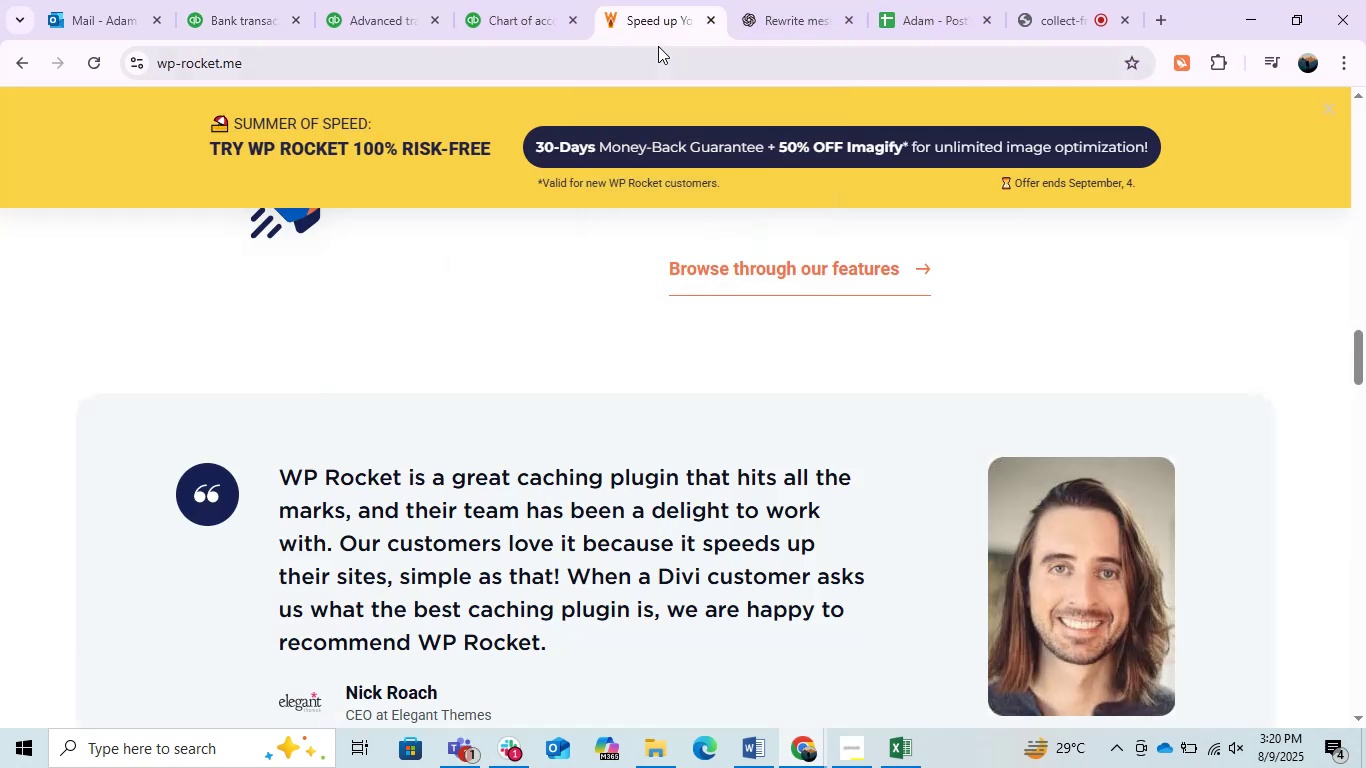 
double_click([658, 46])
 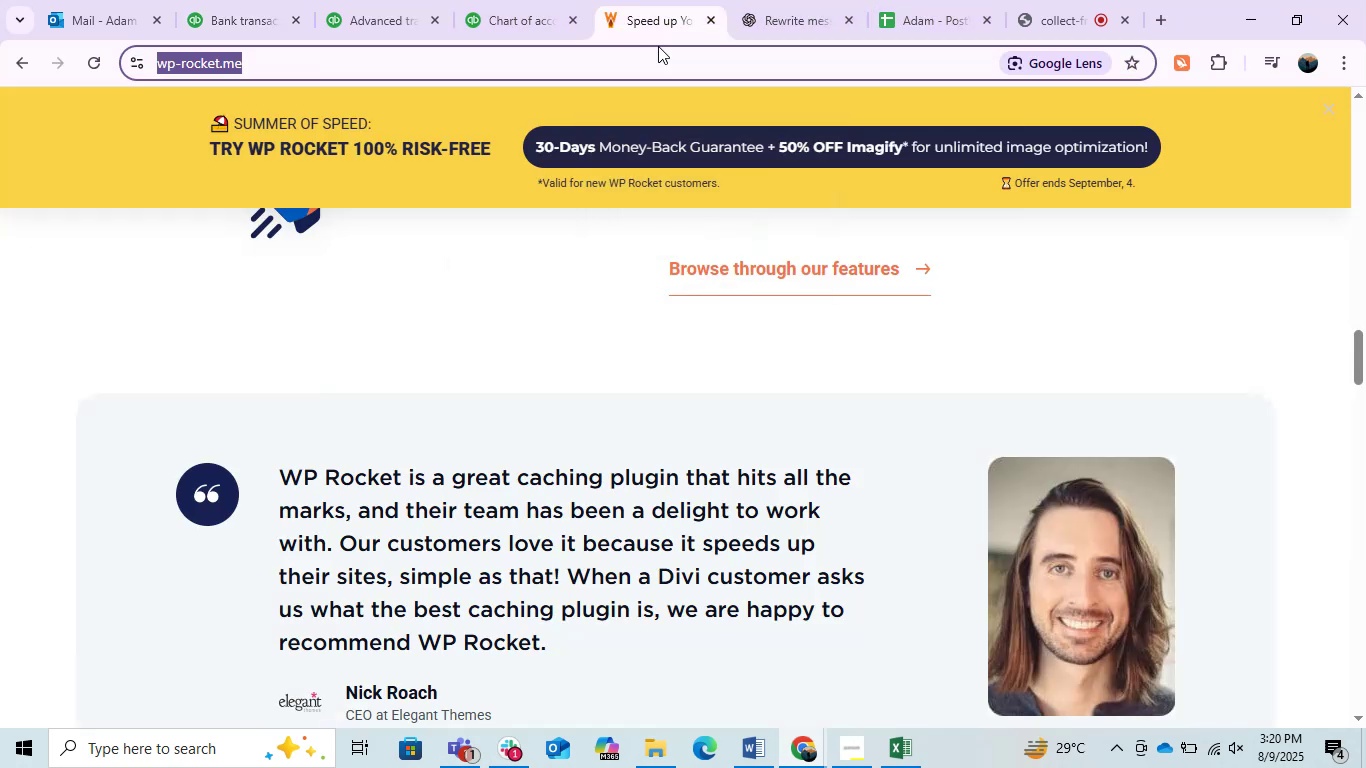 
key(Control+V)
 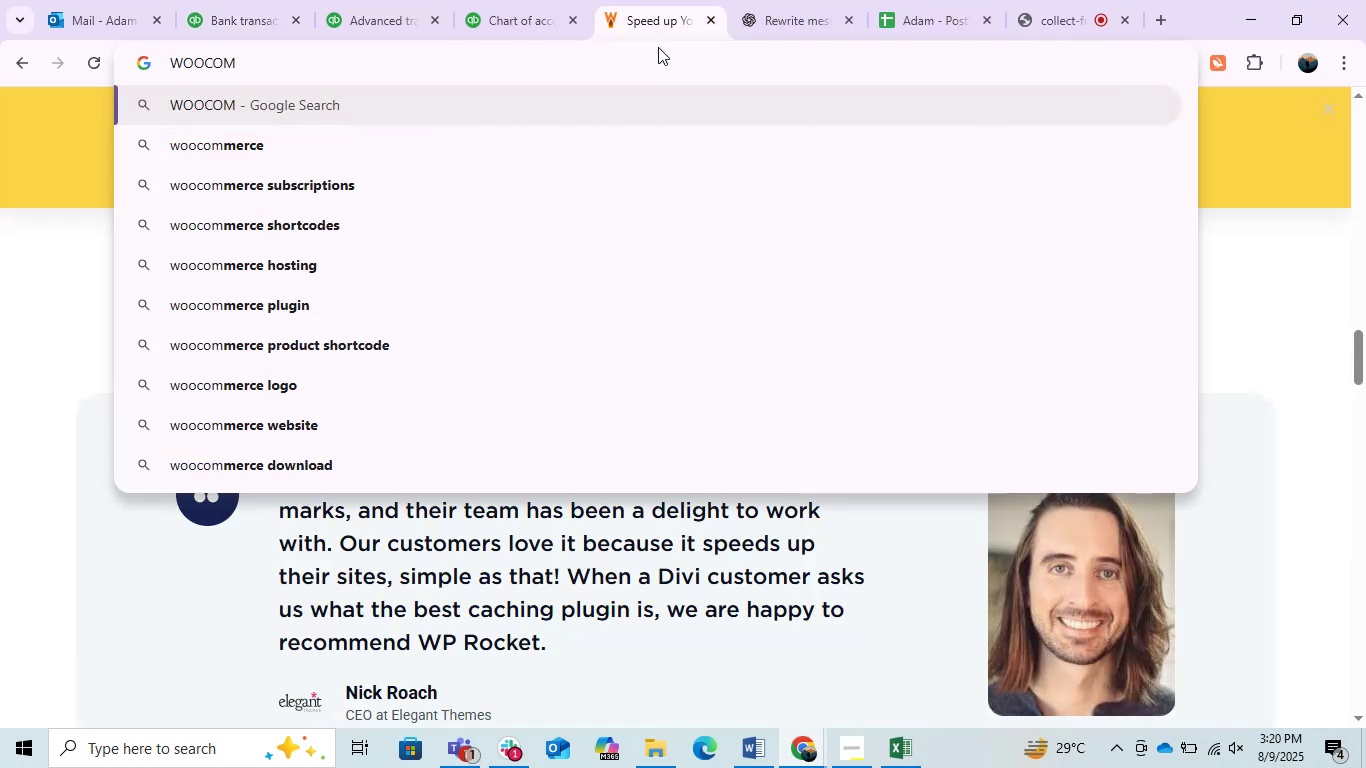 
key(Enter)
 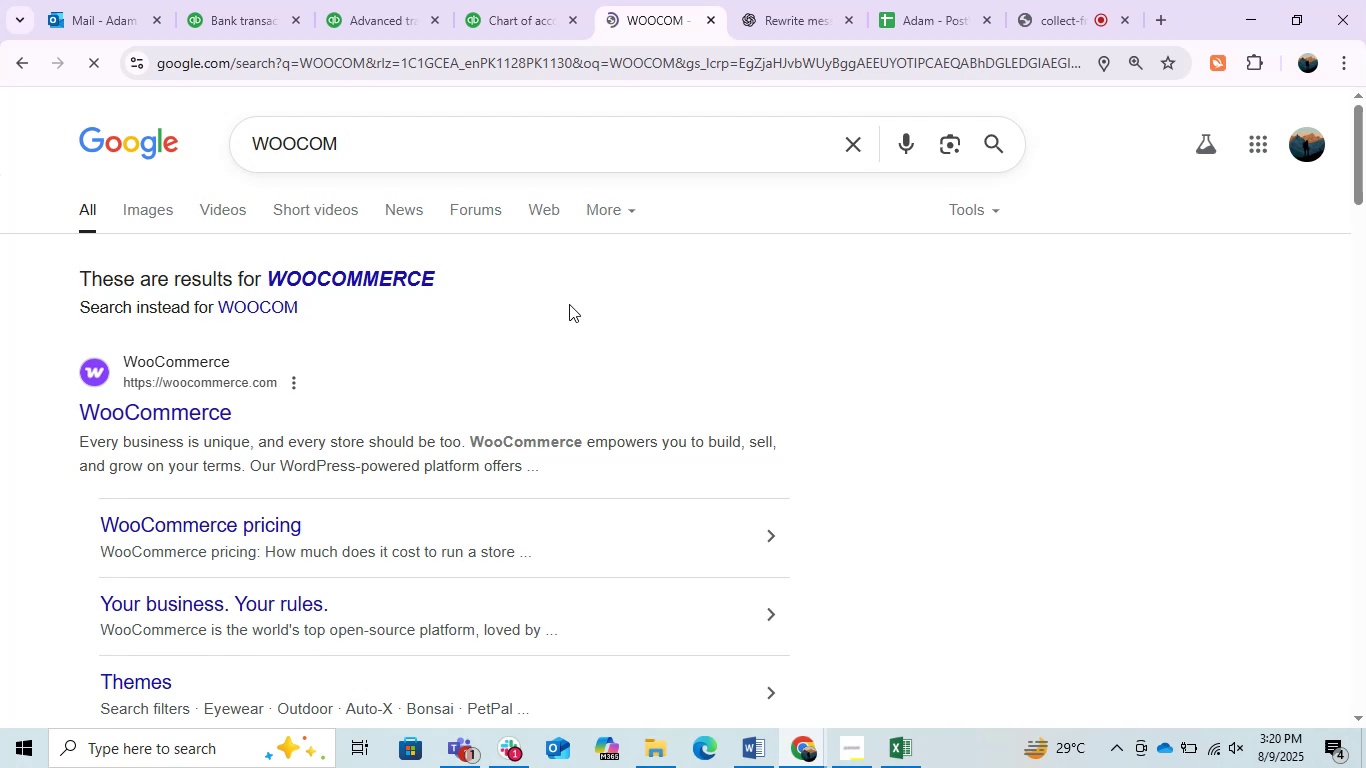 
left_click_drag(start_coordinate=[1354, 175], to_coordinate=[1354, 265])
 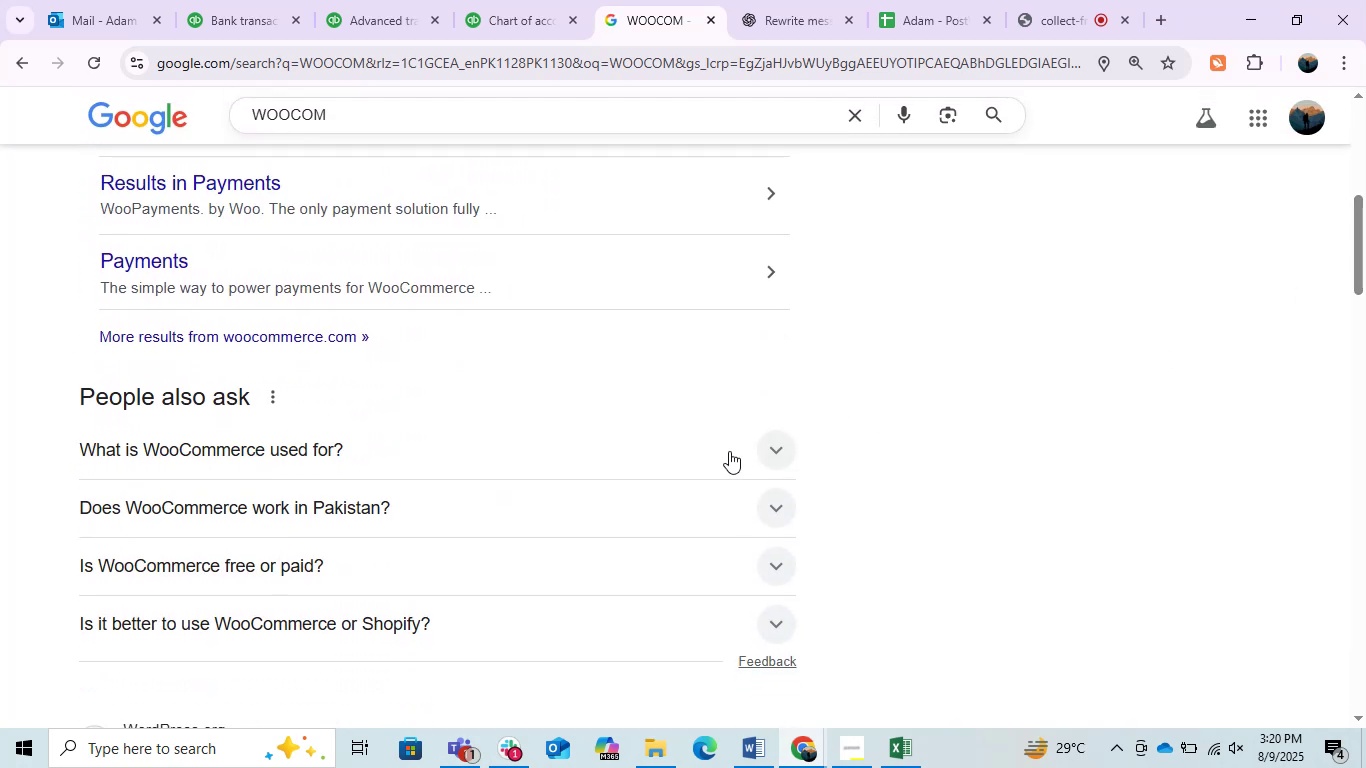 
left_click([658, 453])
 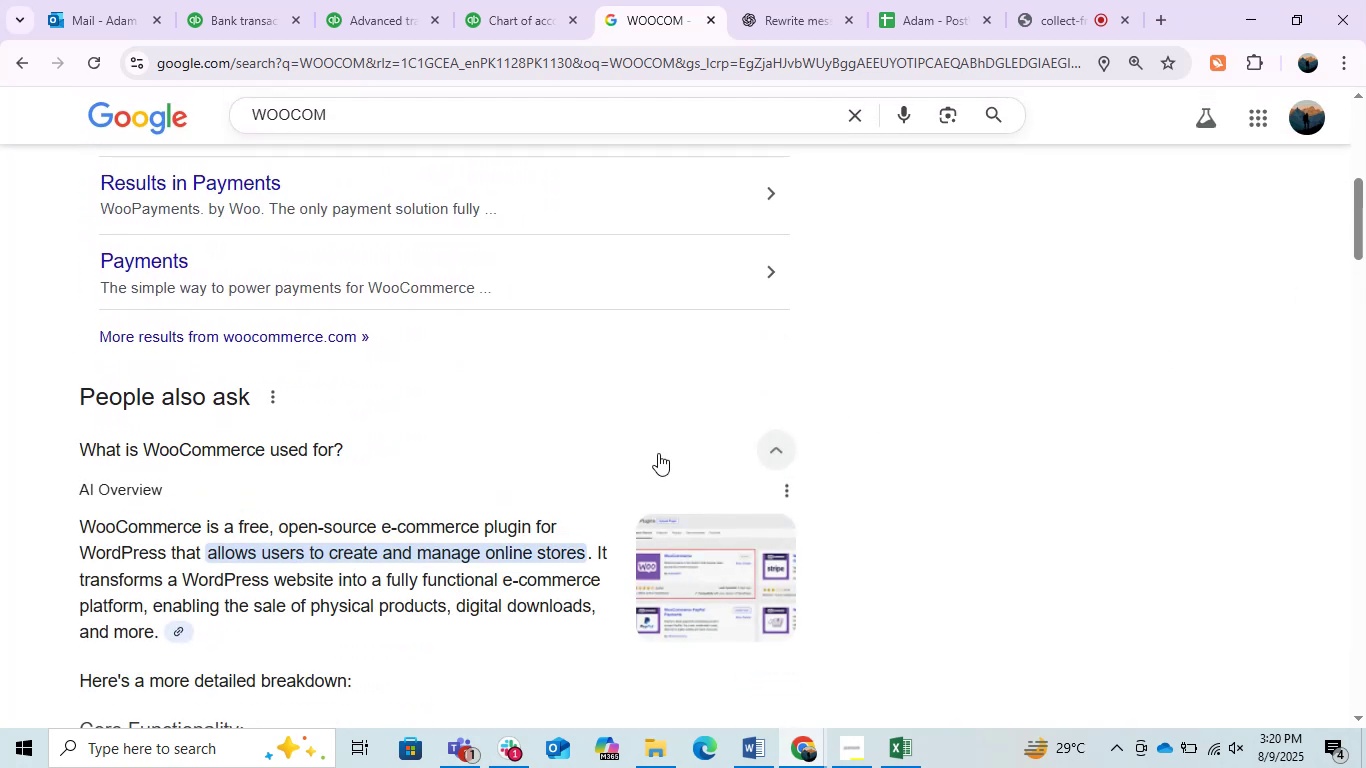 
wait(8.91)
 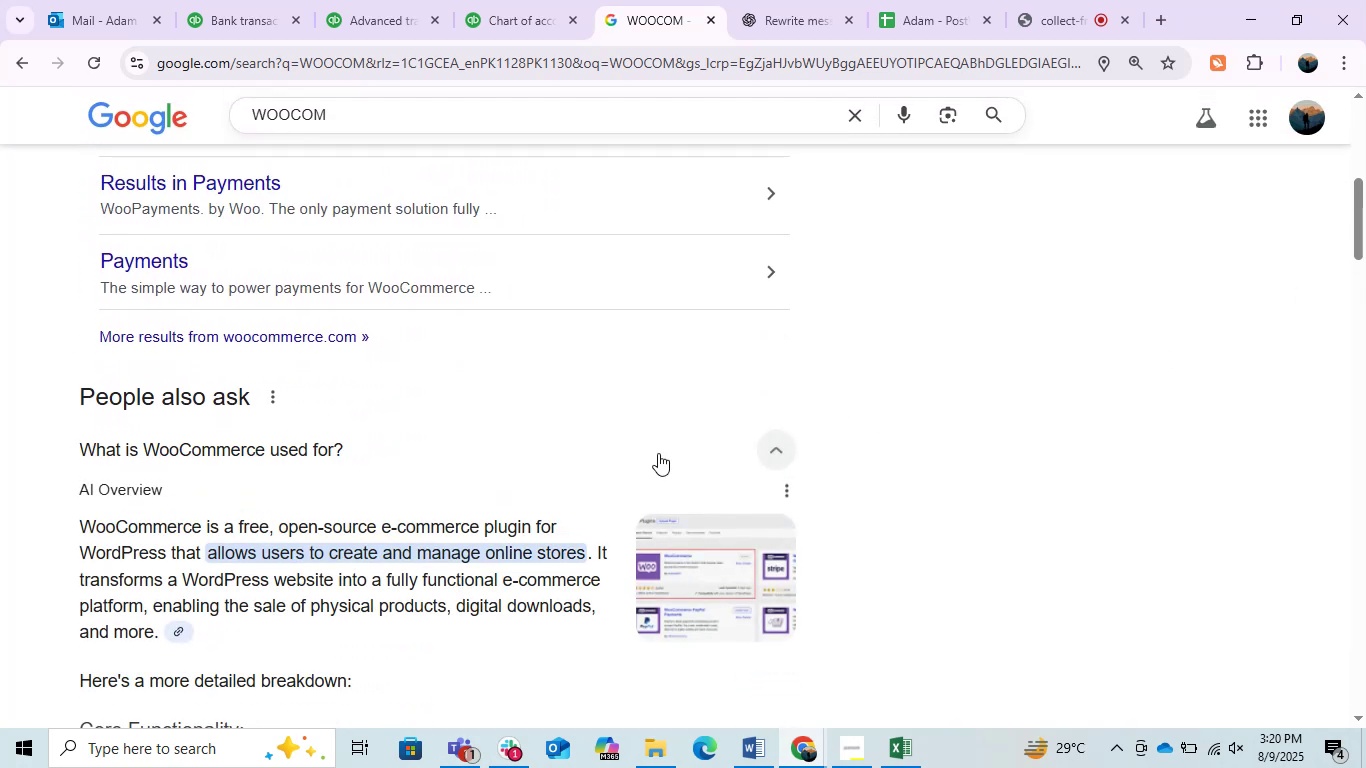 
left_click([255, 0])
 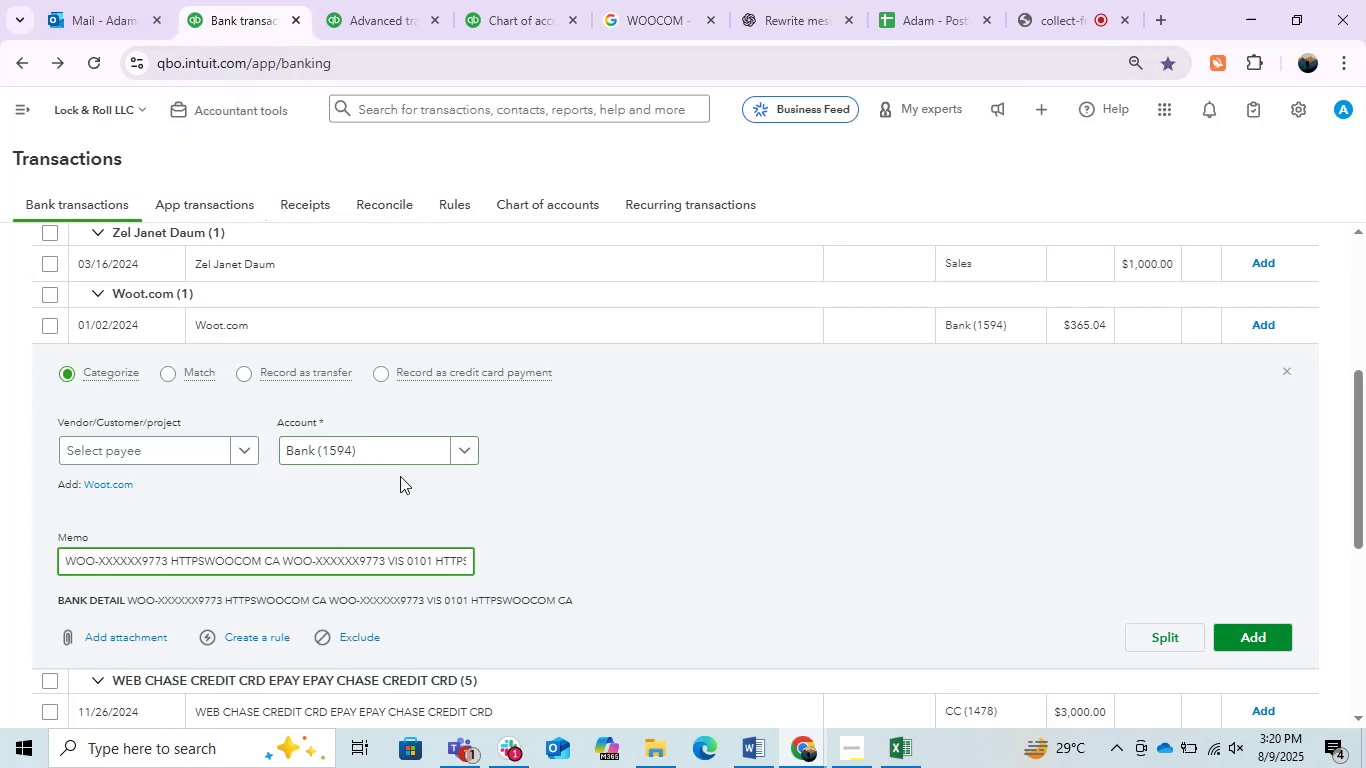 
double_click([369, 558])
 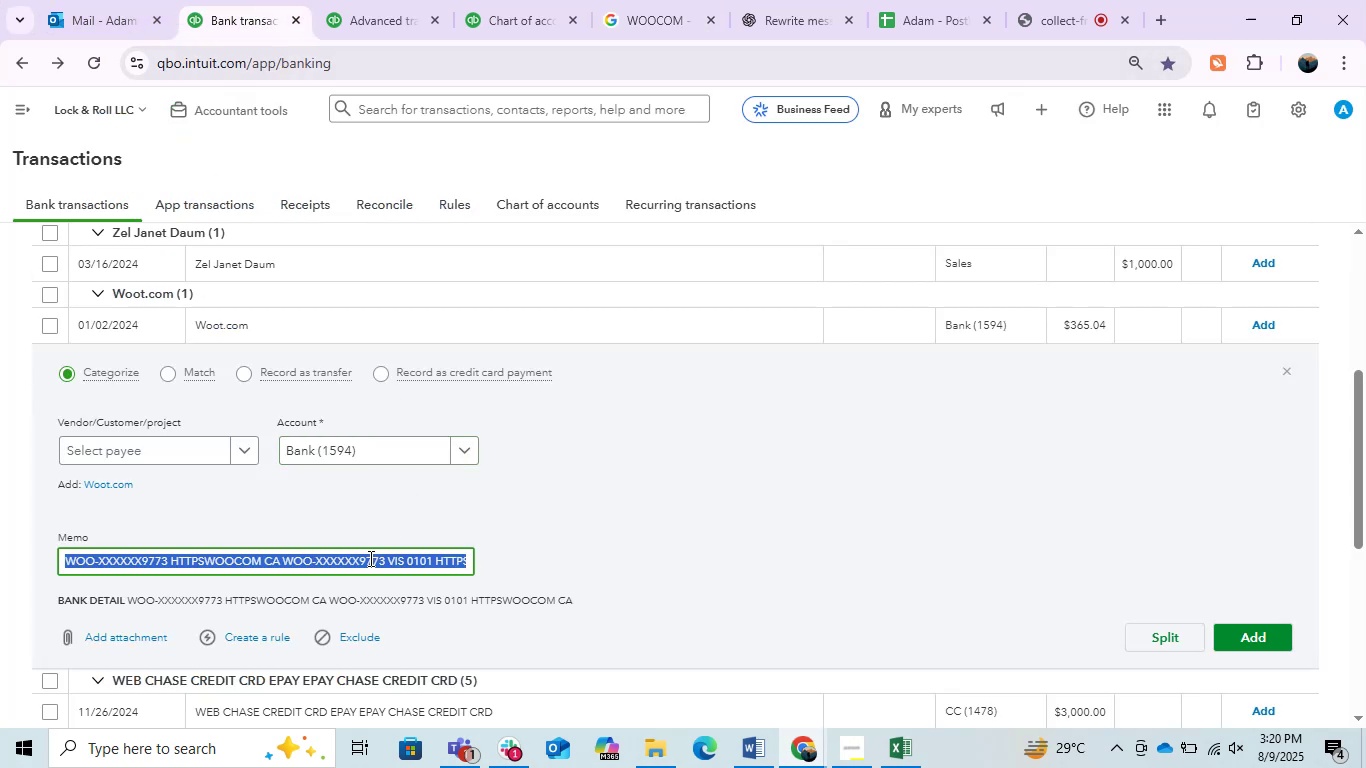 
triple_click([369, 558])
 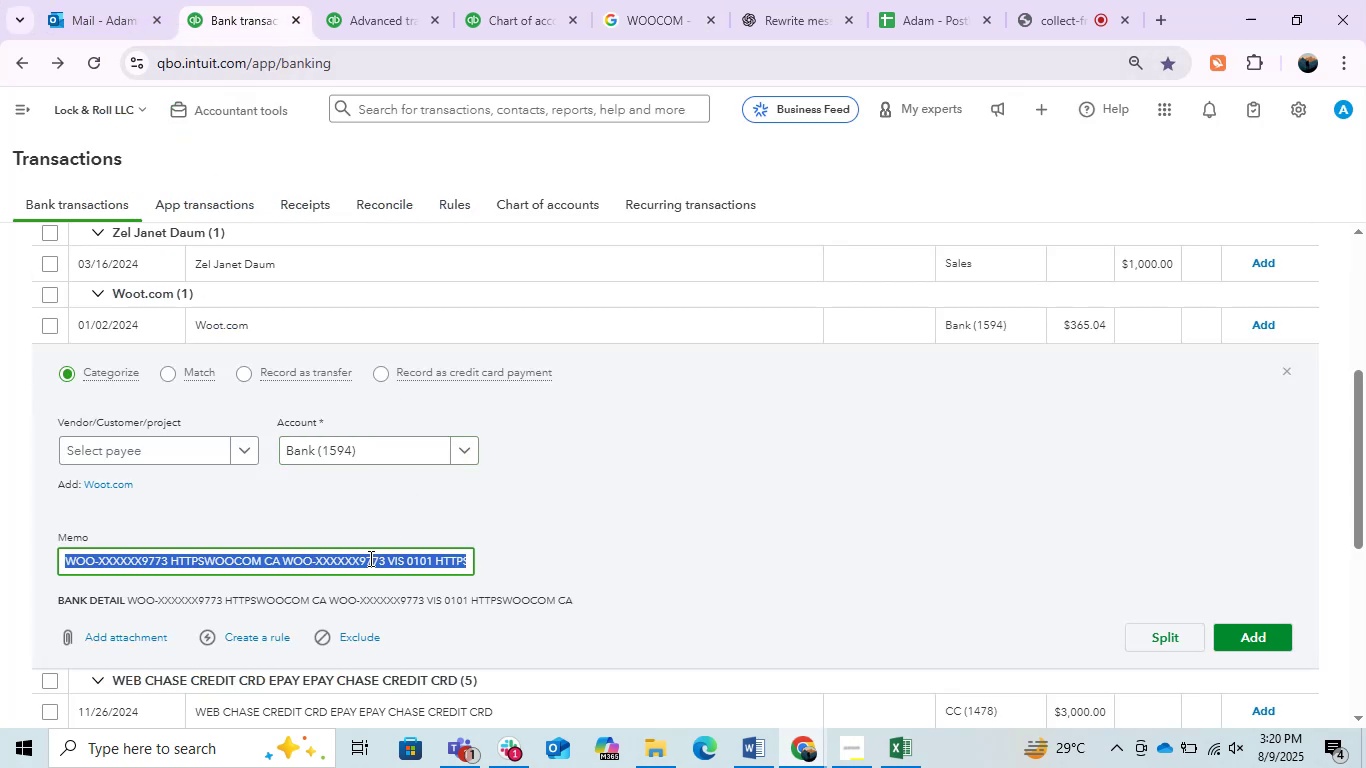 
key(Control+C)
 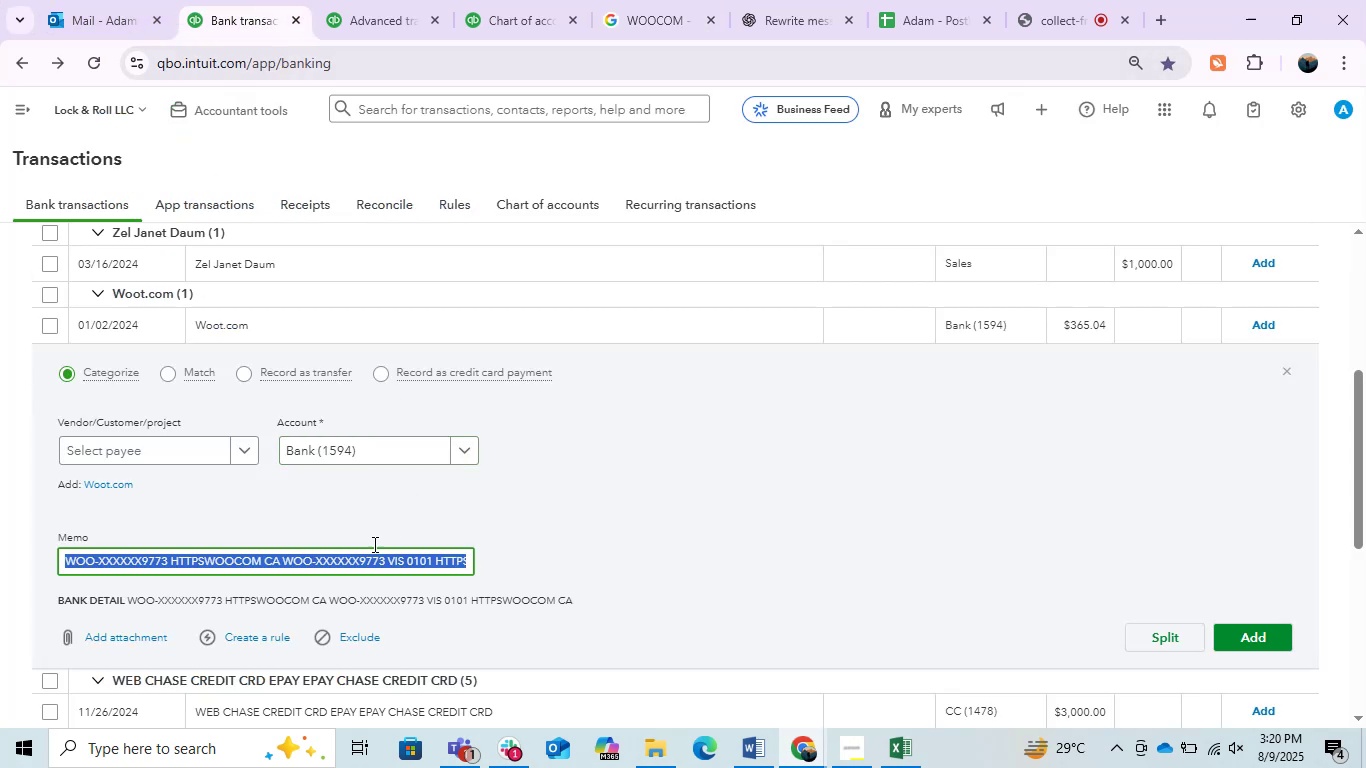 
key(Control+C)
 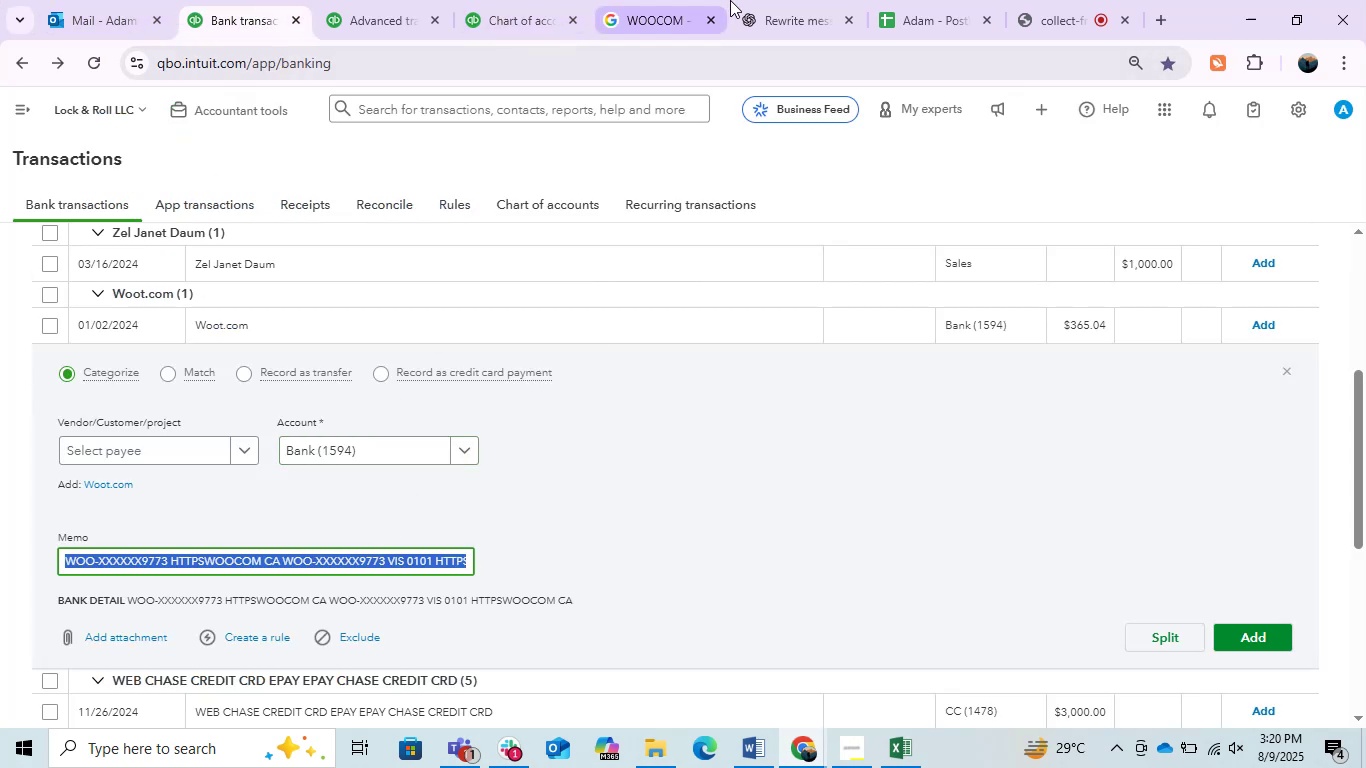 
left_click_drag(start_coordinate=[771, 13], to_coordinate=[772, 26])
 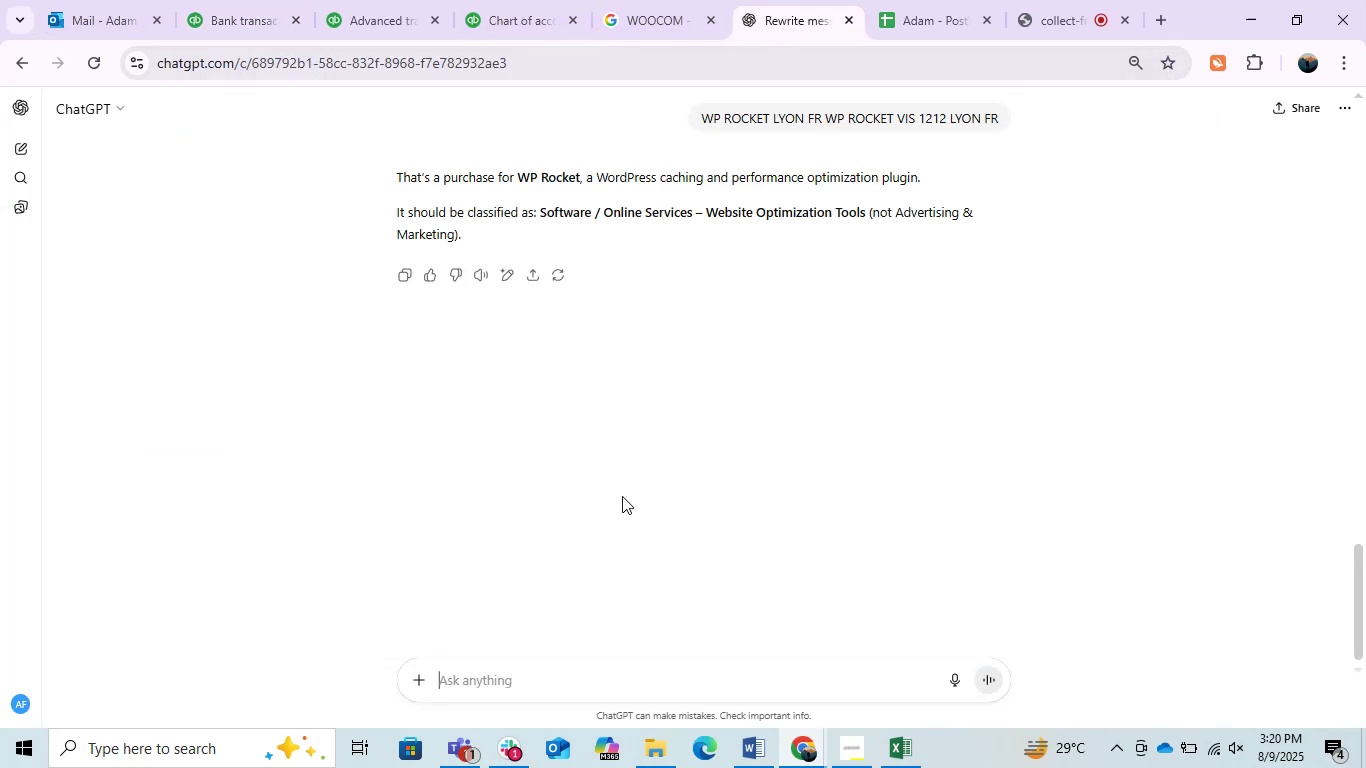 
key(Control+ControlLeft)
 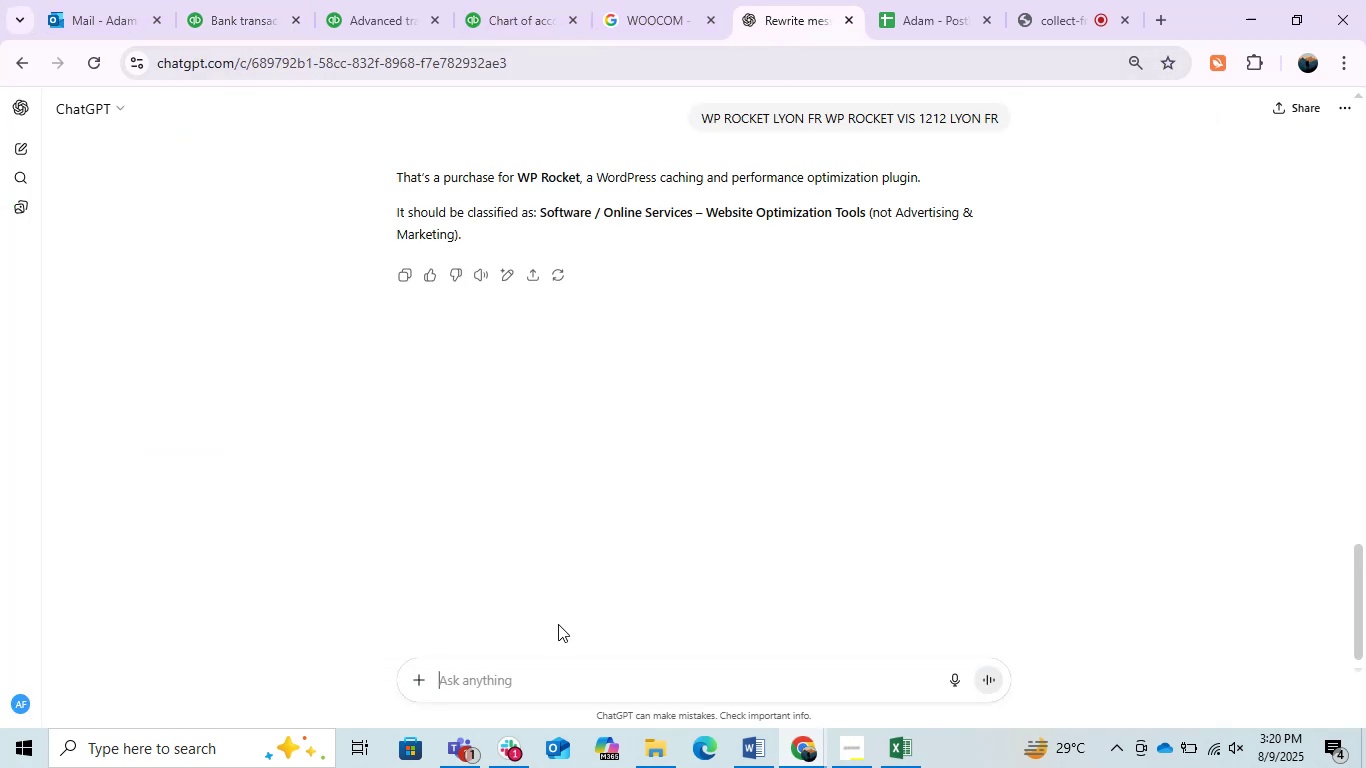 
key(Control+V)
 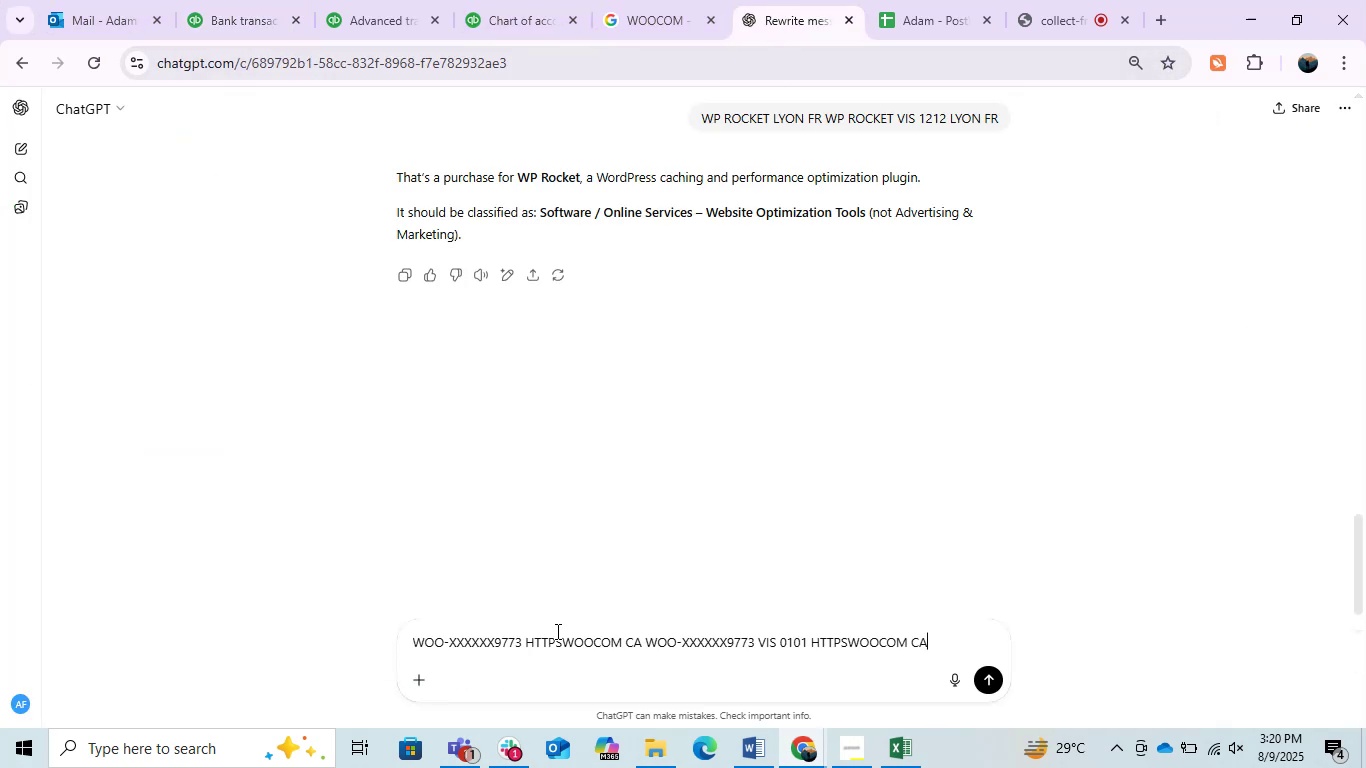 
key(Enter)
 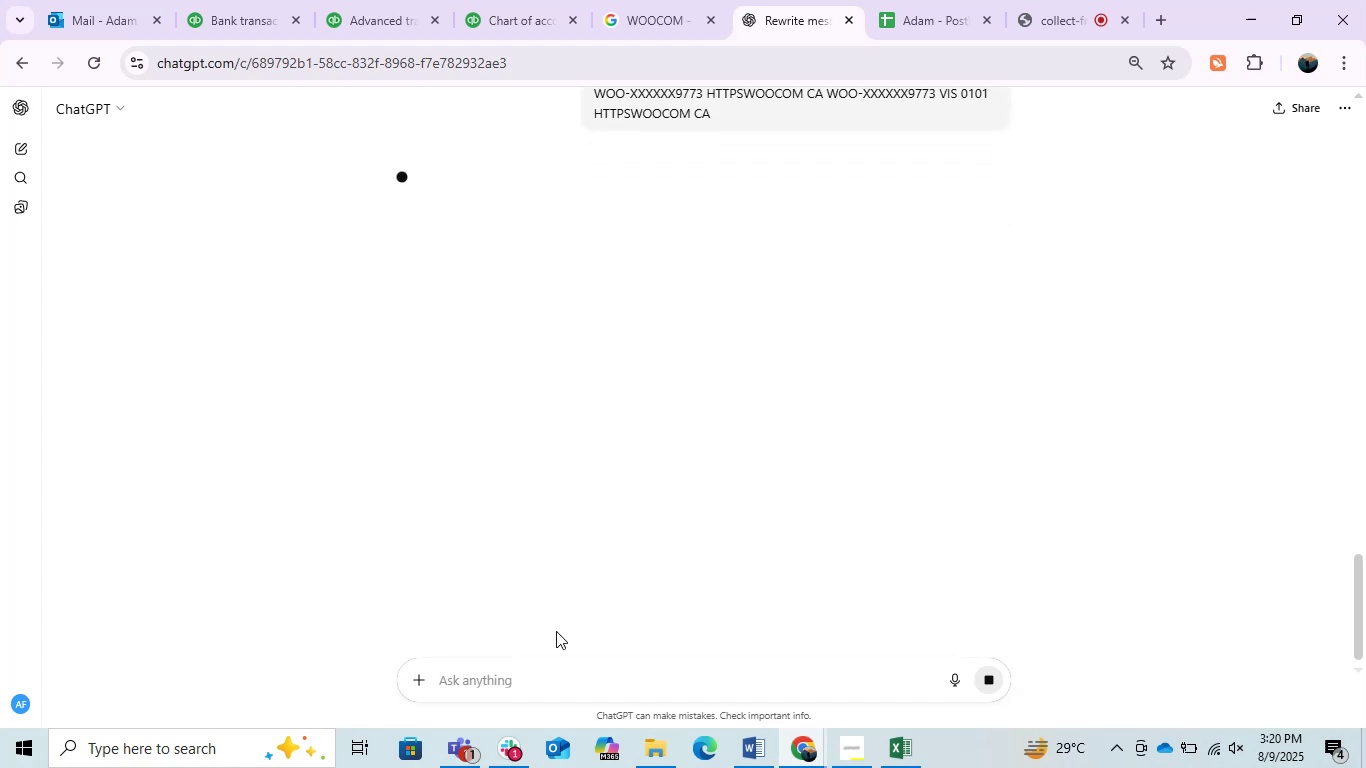 
left_click([1123, 0])
 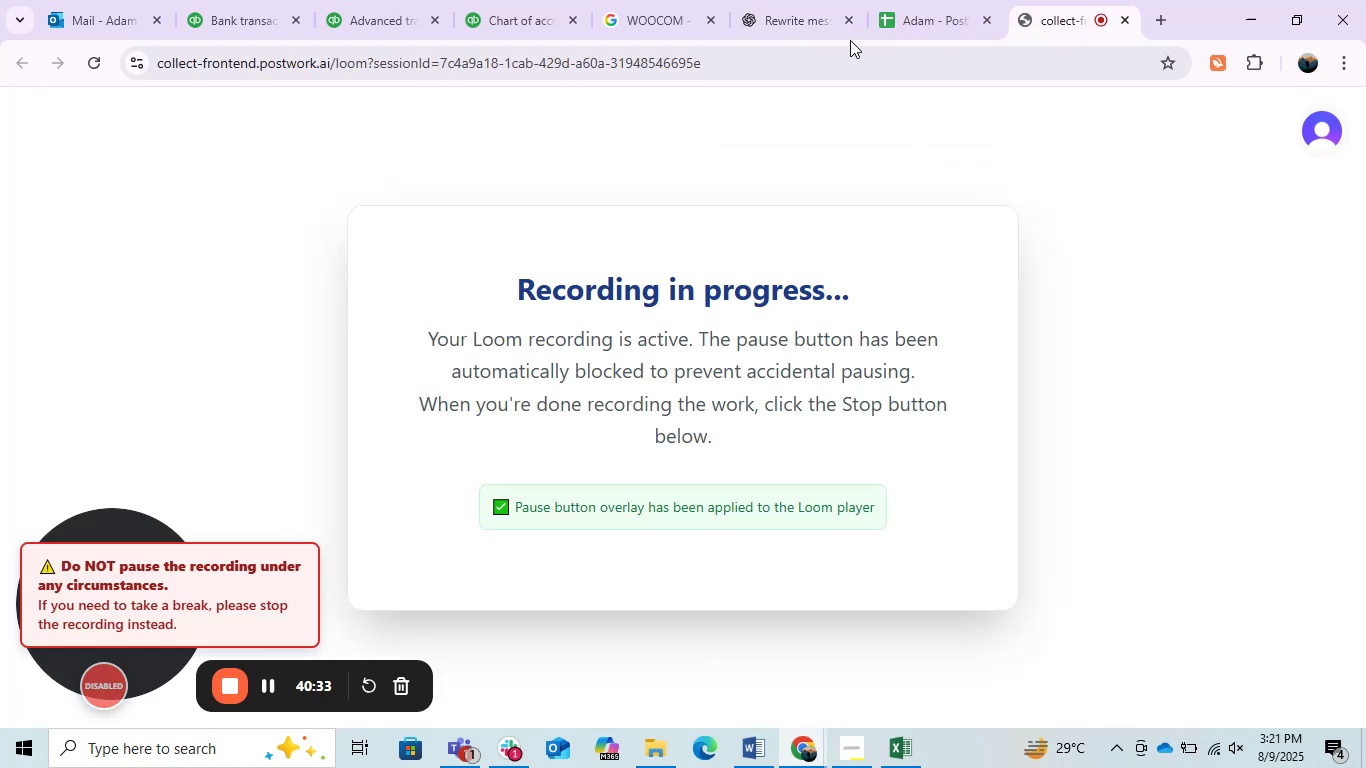 
left_click([794, 0])
 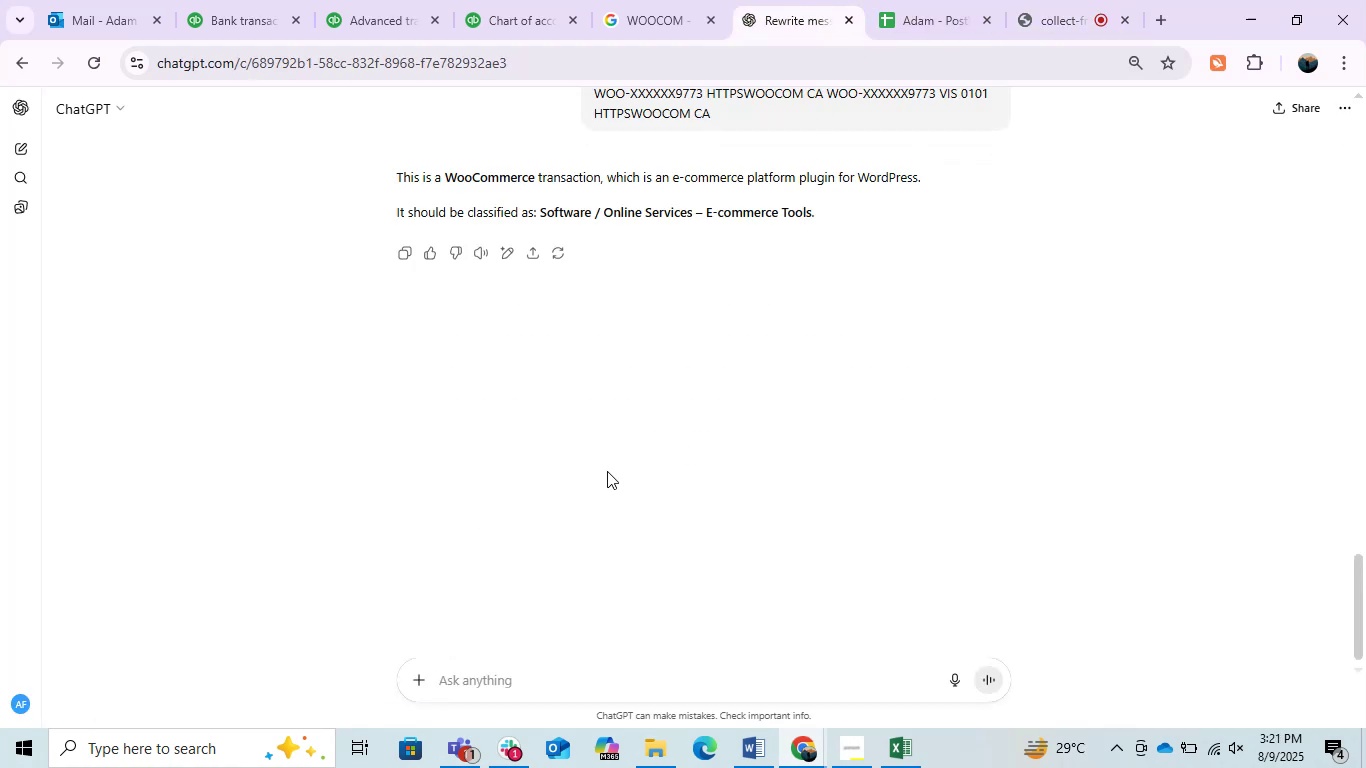 
wait(7.97)
 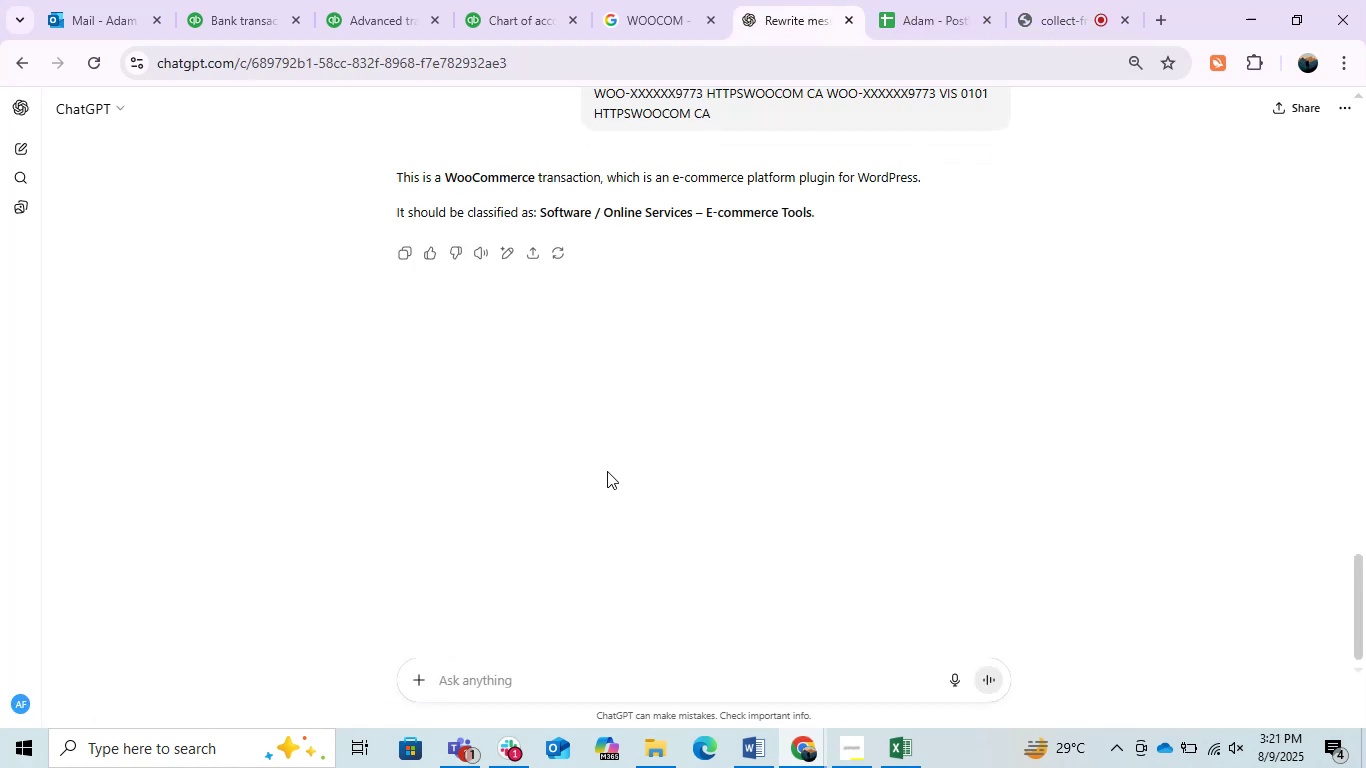 
left_click([137, 0])
 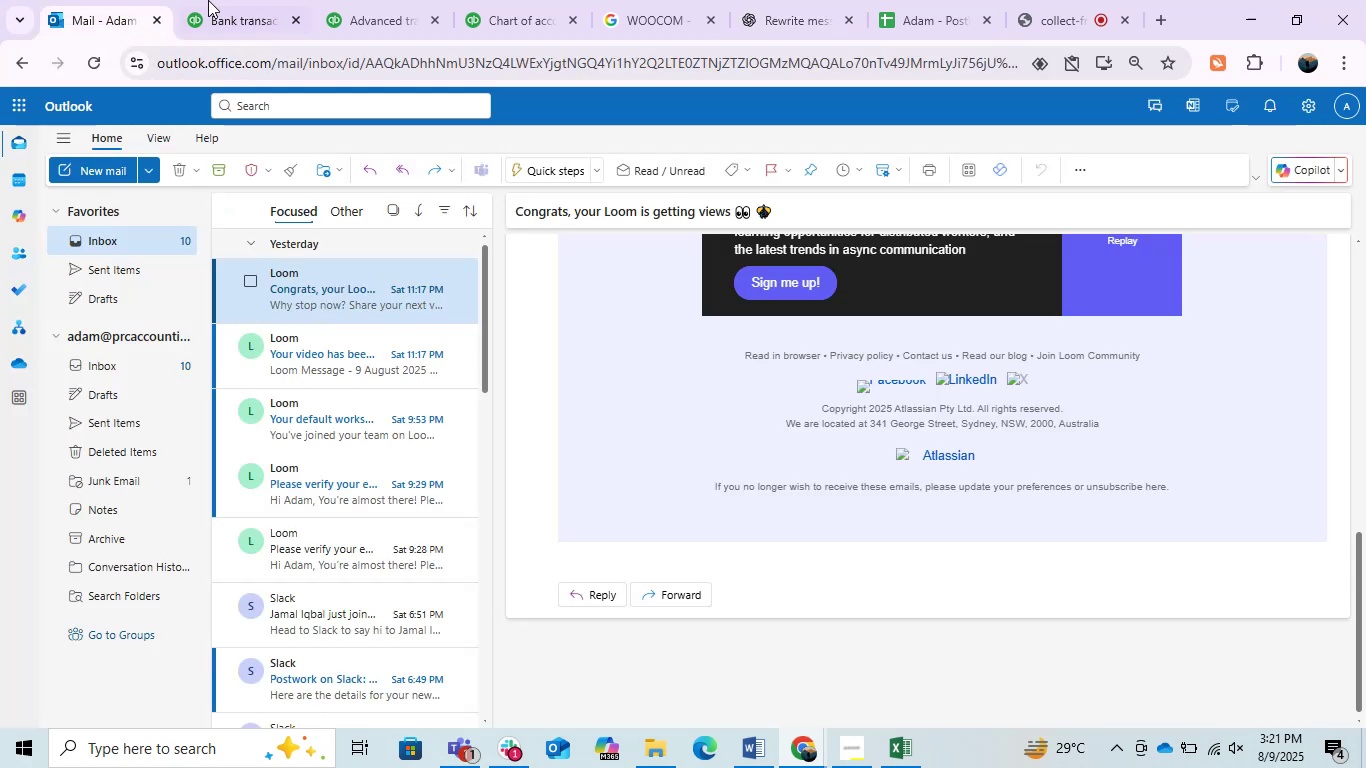 
left_click([237, 0])
 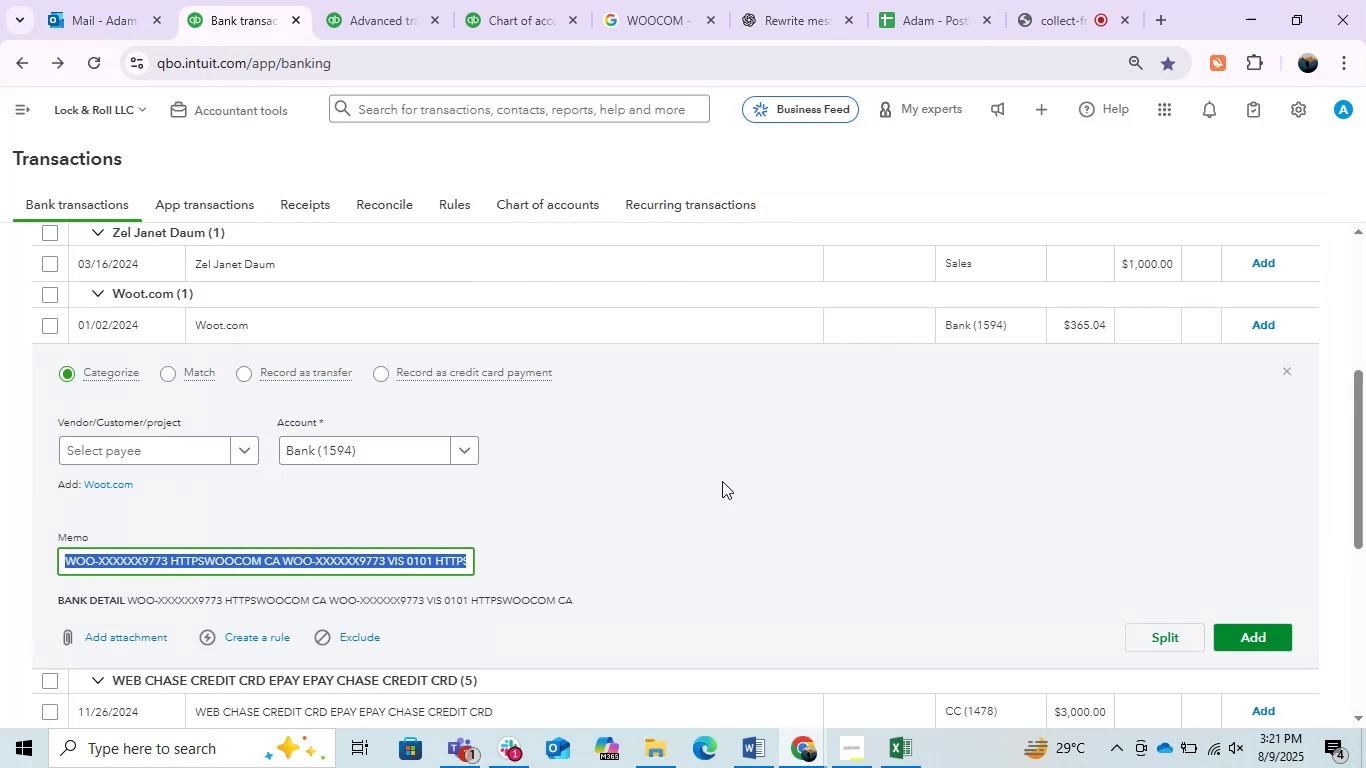 
left_click([759, 463])
 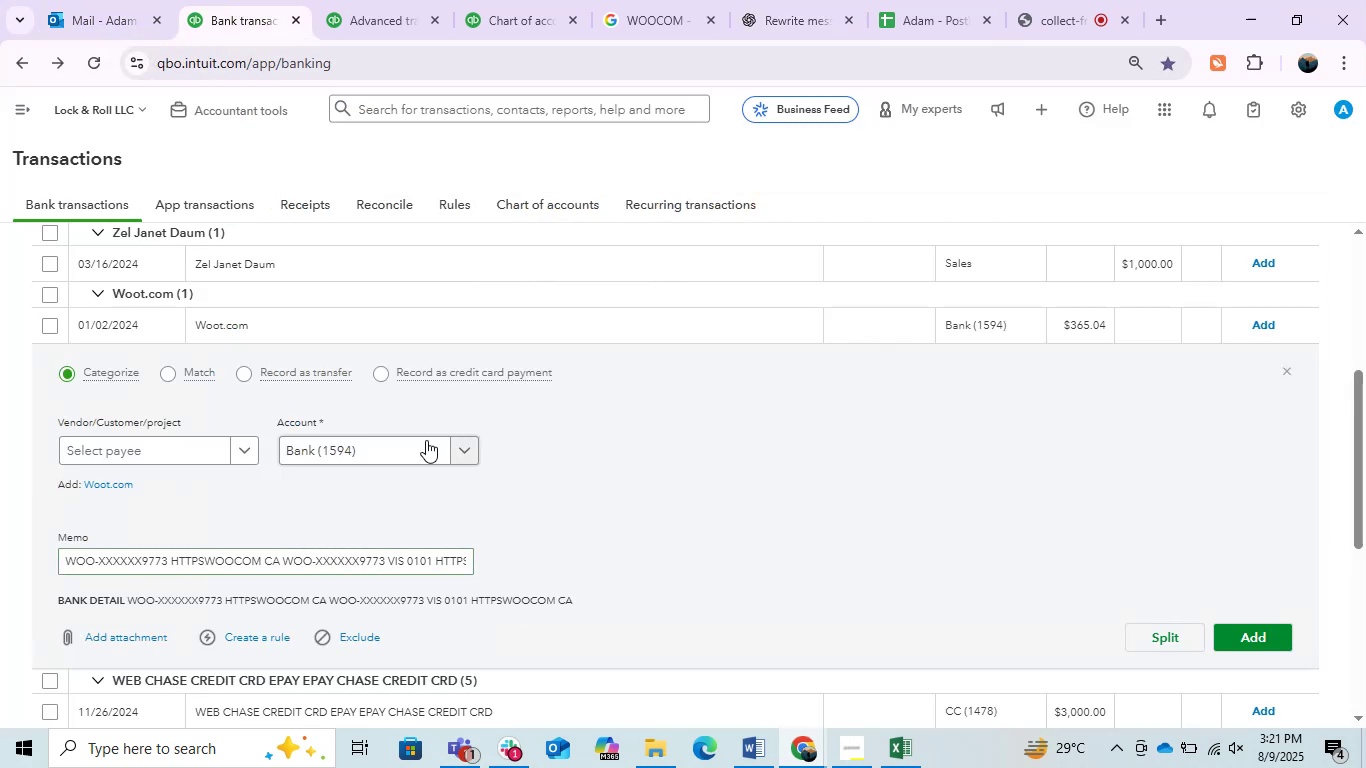 
left_click([350, 442])
 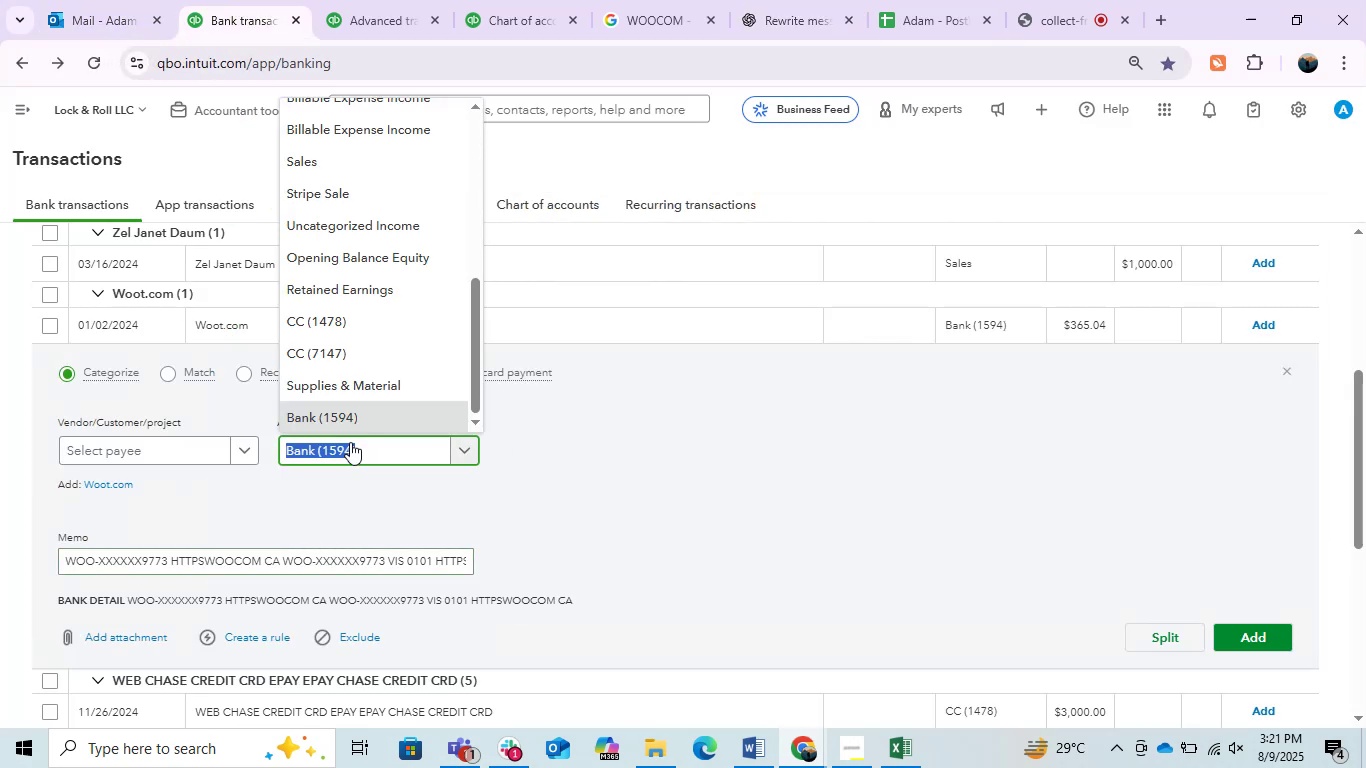 
key(O)
 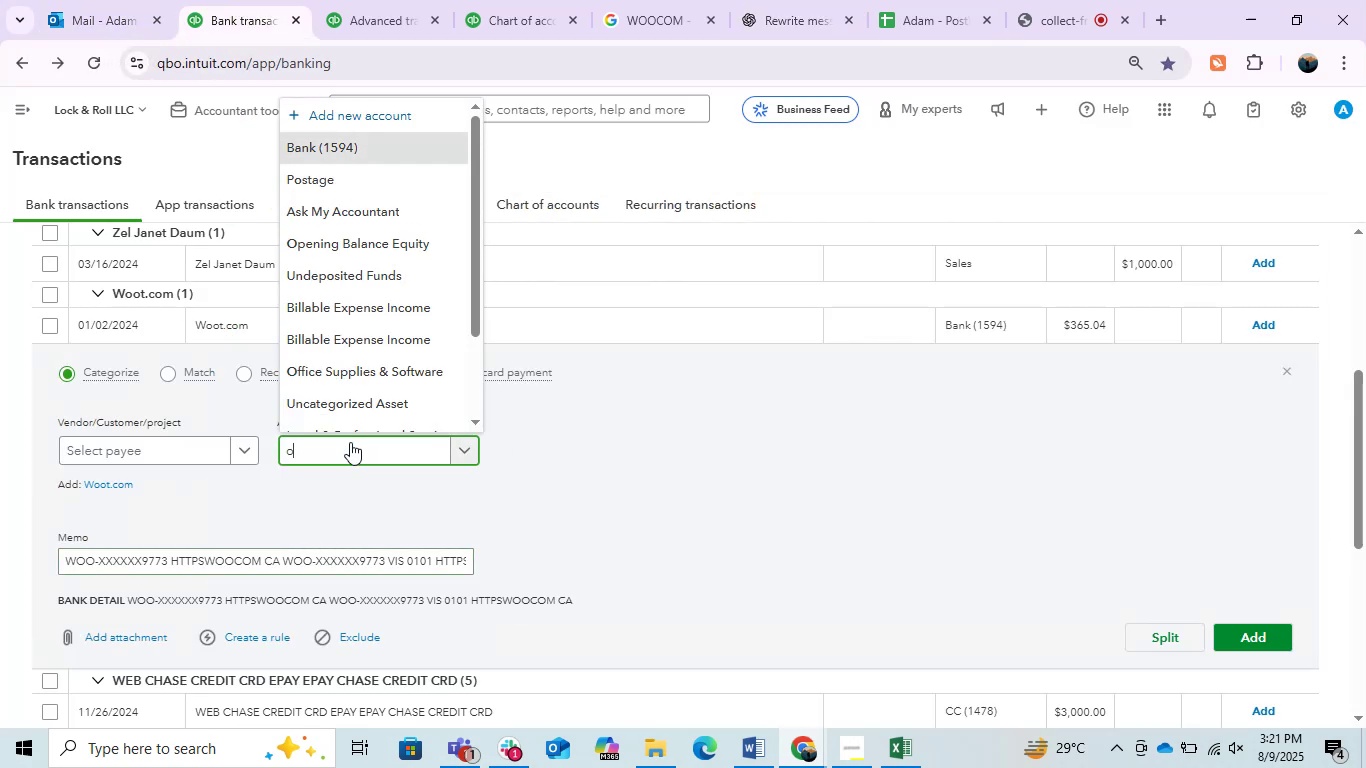 
left_click([361, 377])
 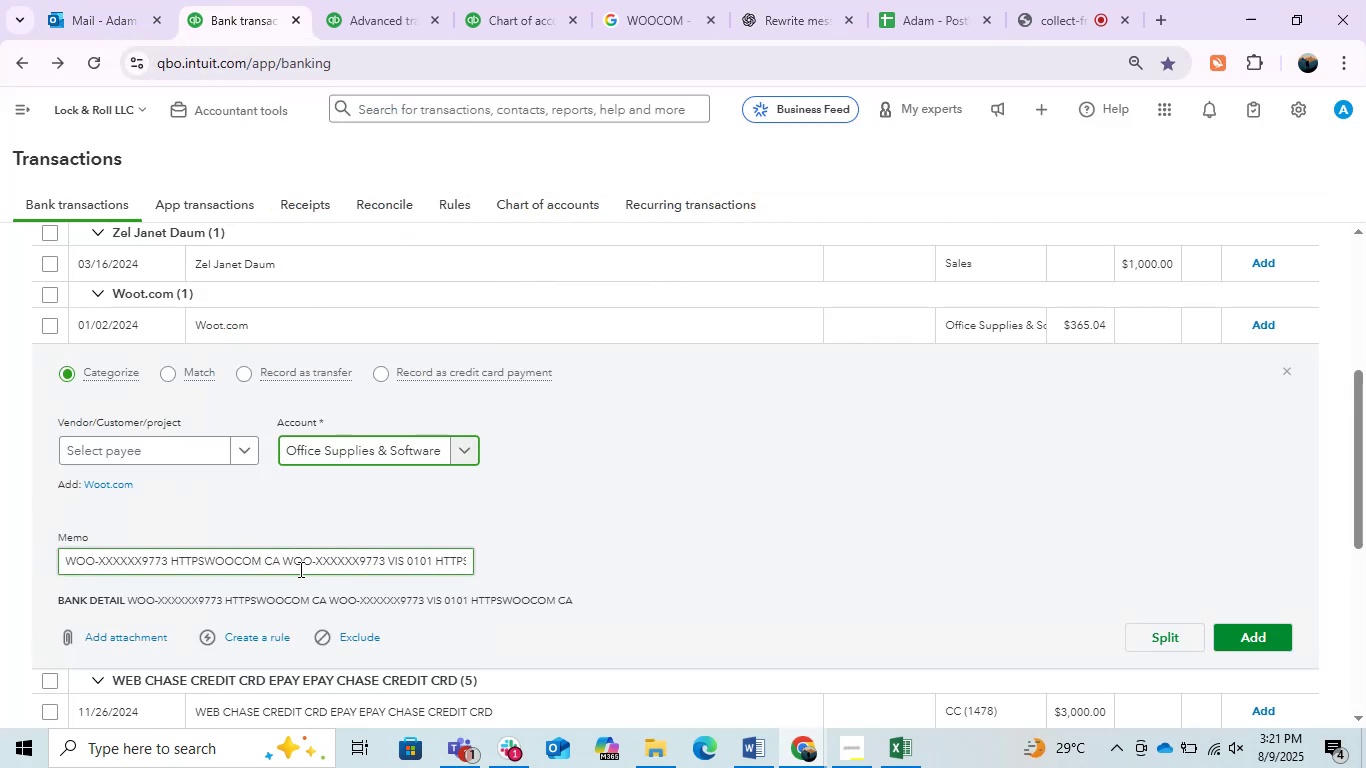 
left_click_drag(start_coordinate=[258, 560], to_coordinate=[207, 563])
 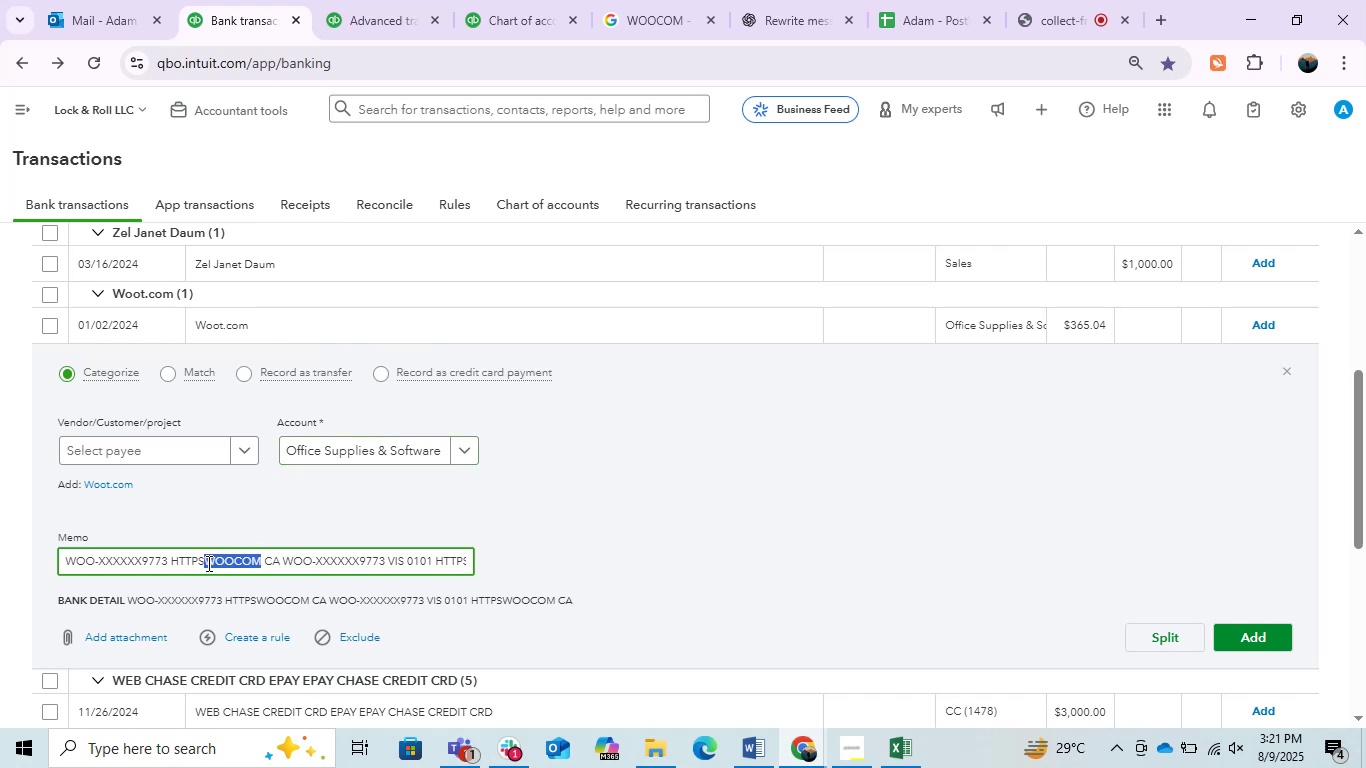 
key(Control+C)
 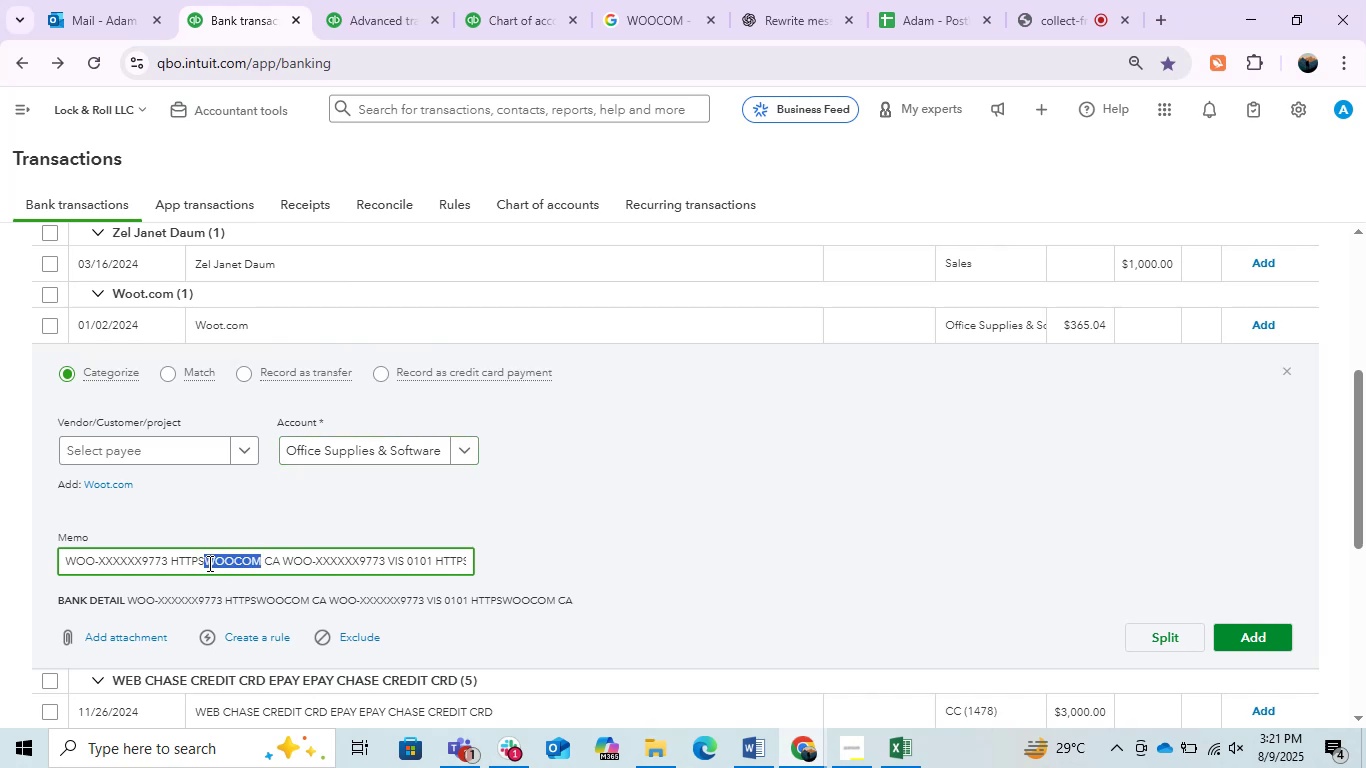 
key(Control+C)
 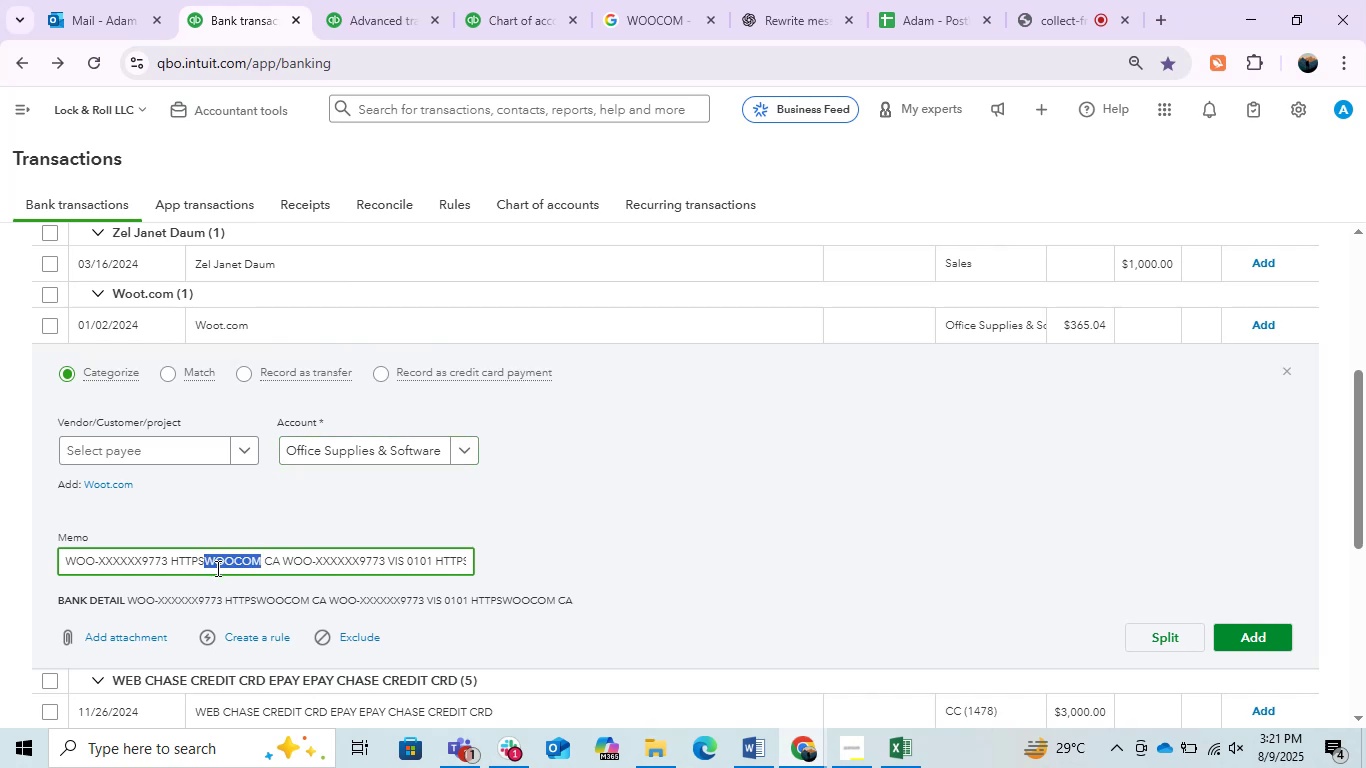 
key(Control+C)
 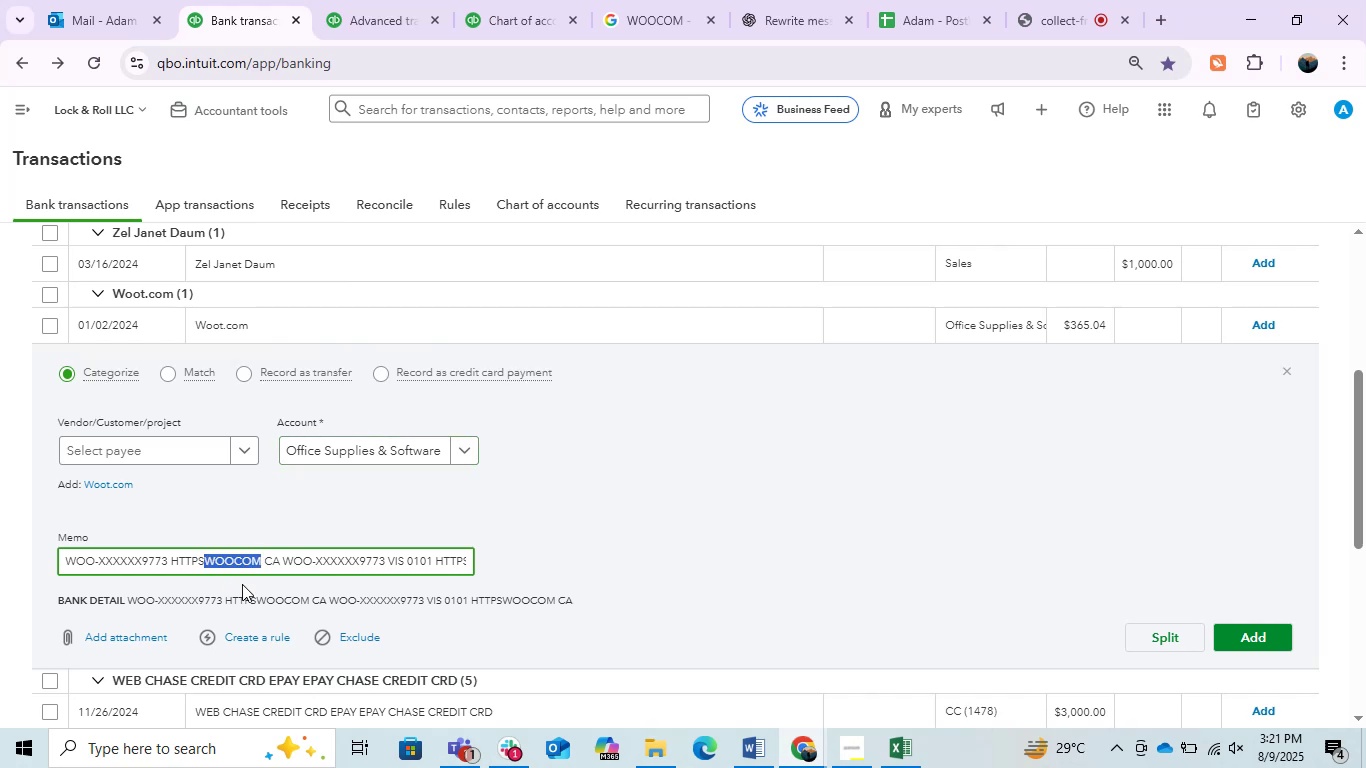 
key(Control+C)
 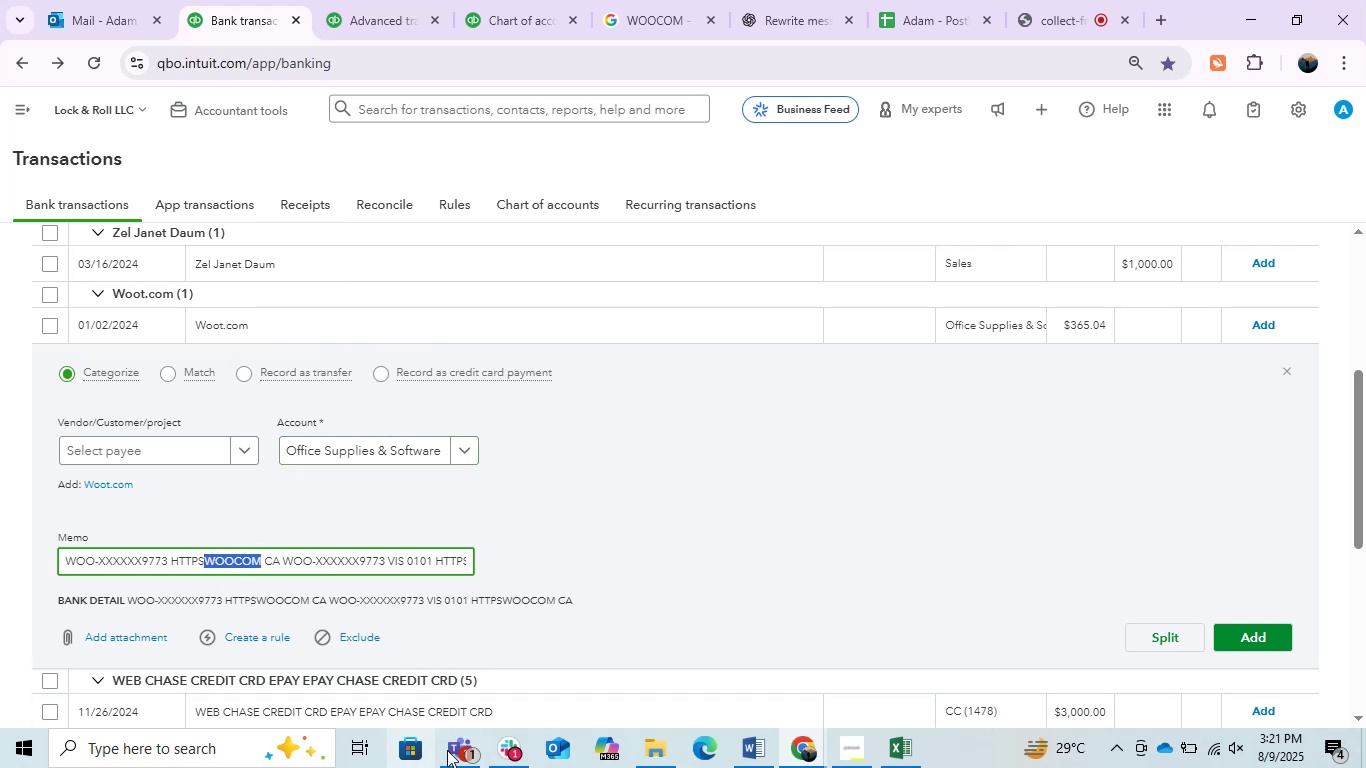 
left_click([462, 753])
 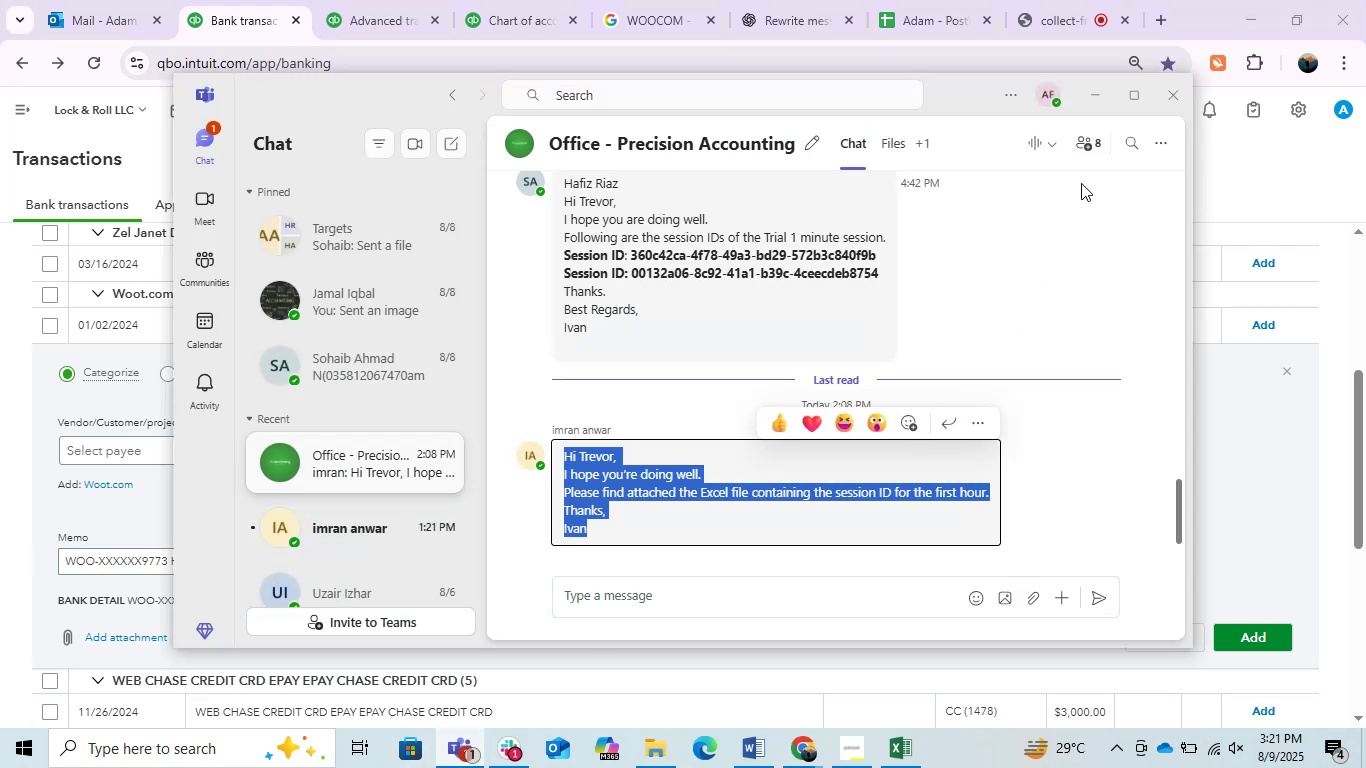 
left_click([1097, 110])
 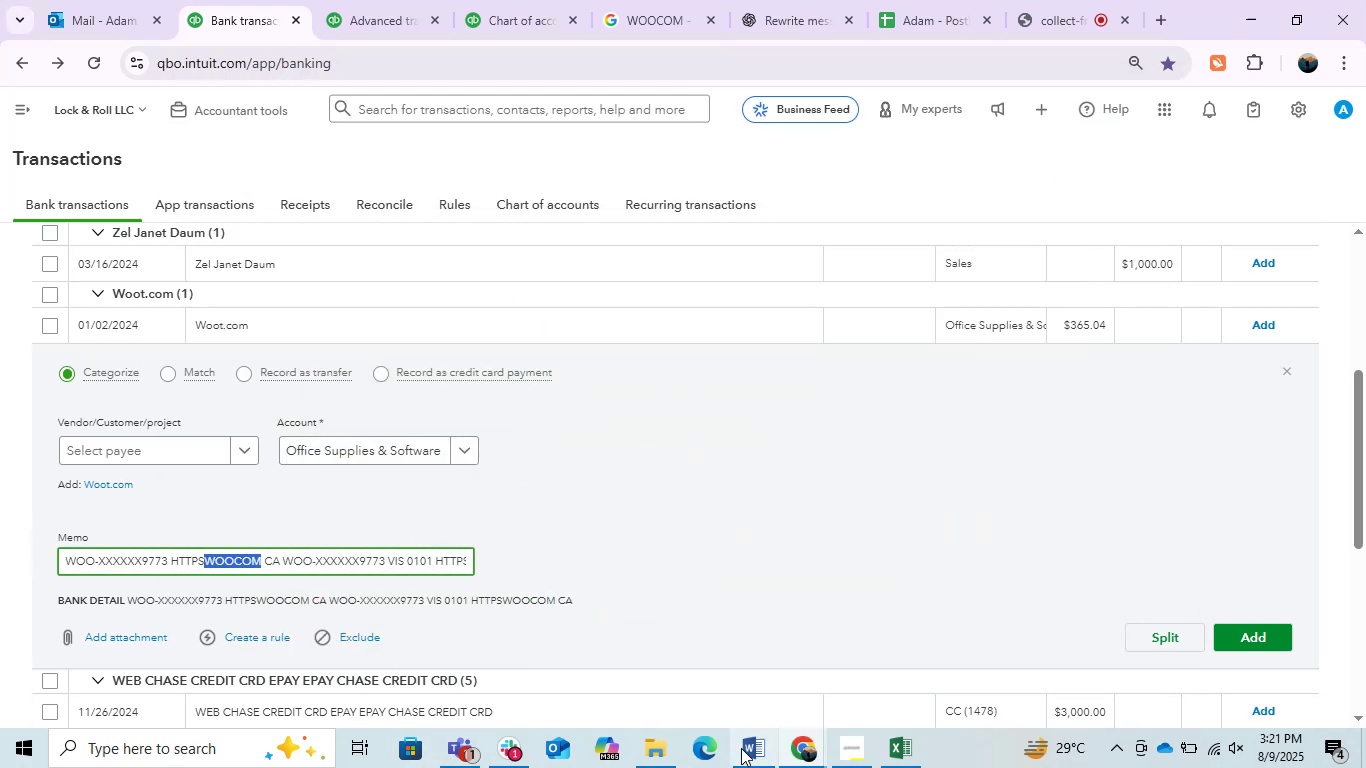 
left_click([749, 756])
 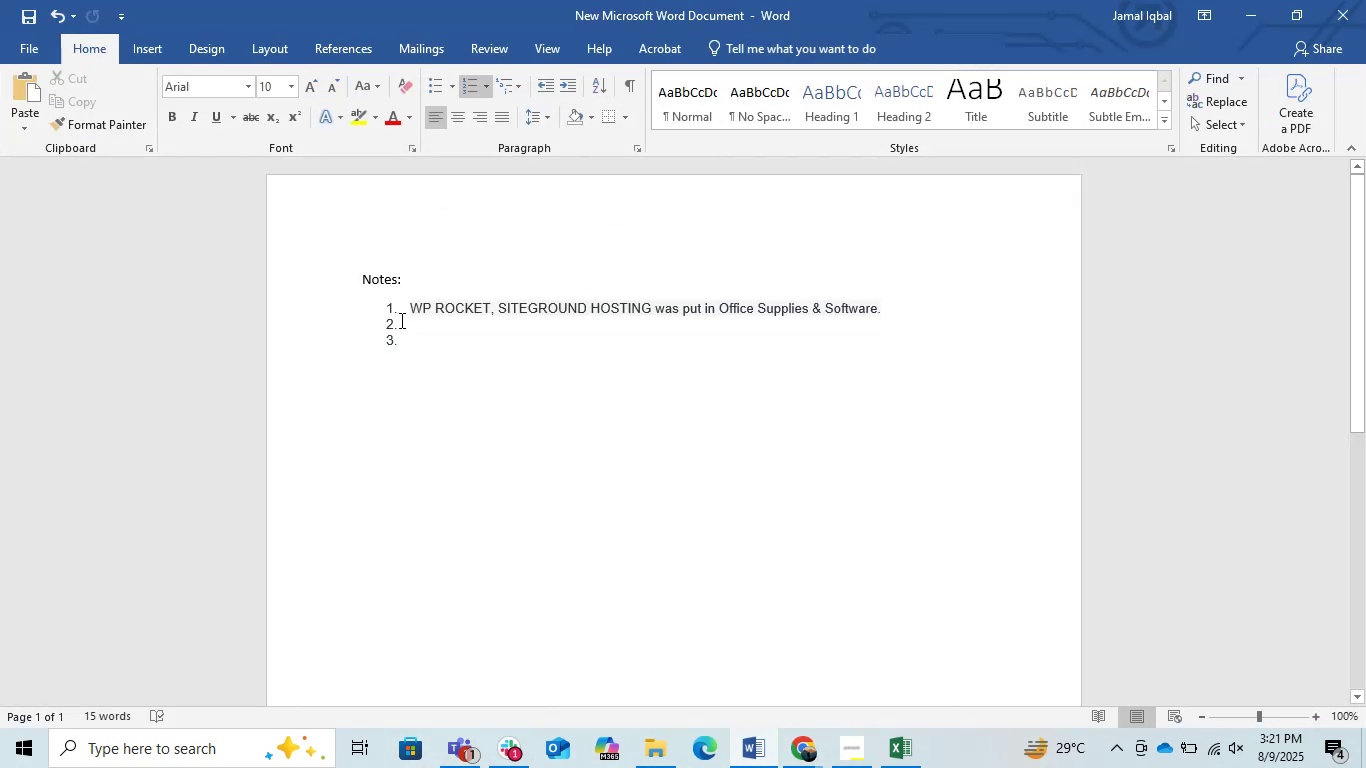 
left_click([409, 319])
 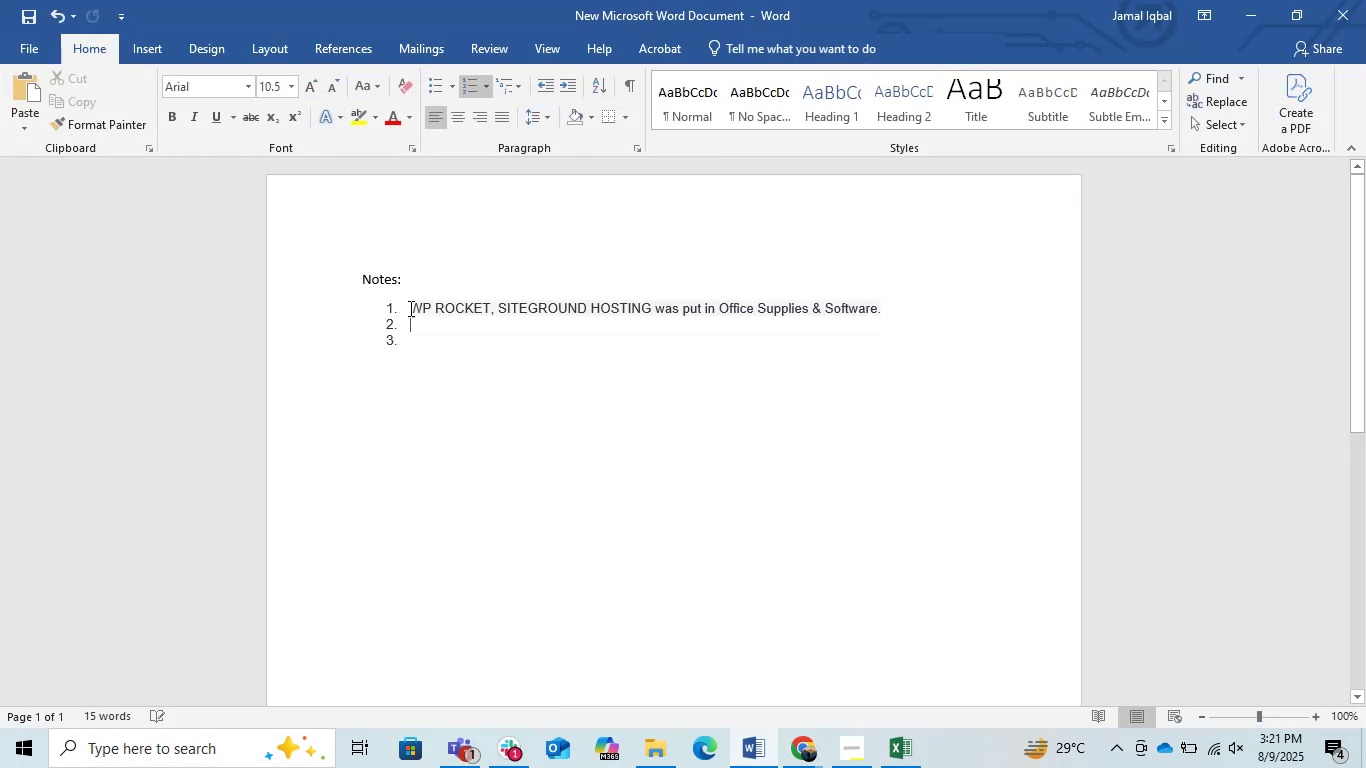 
left_click([409, 305])
 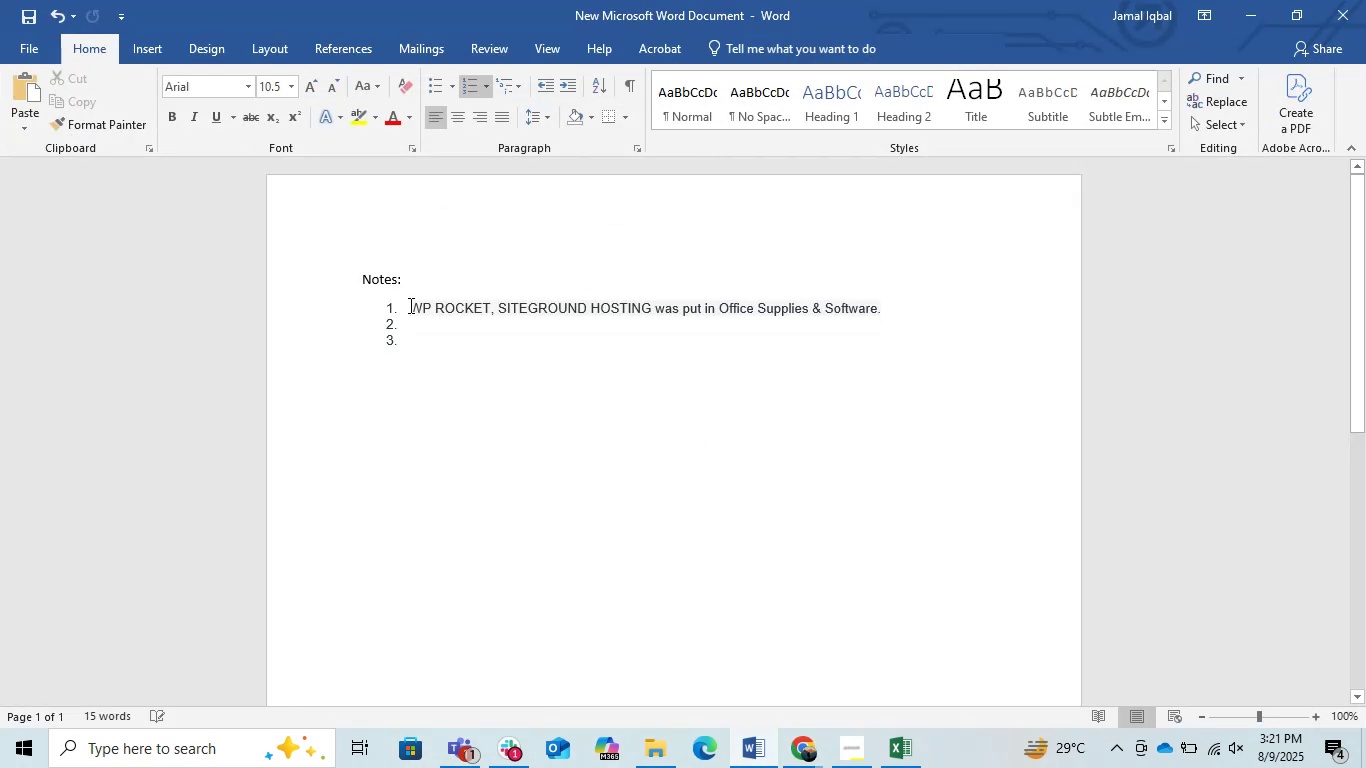 
key(Control+V)
 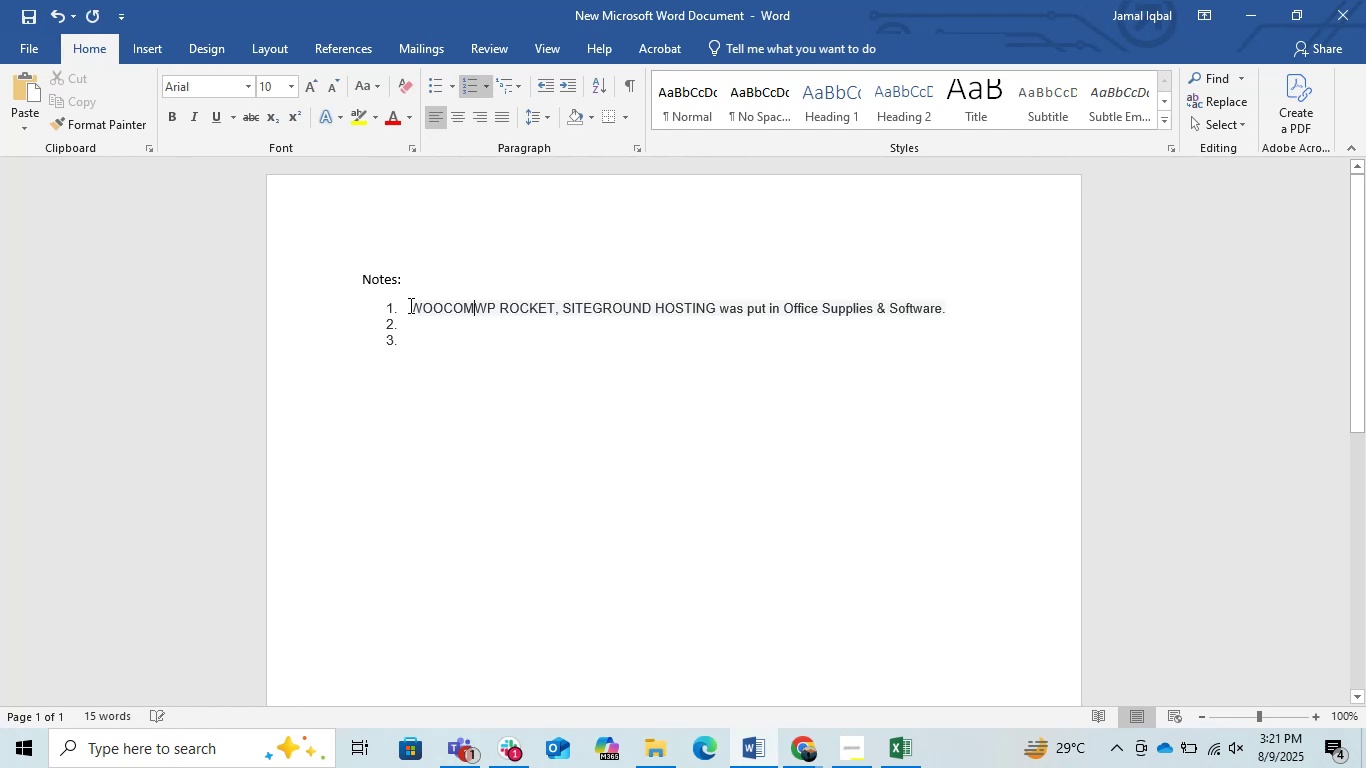 
key(Comma)
 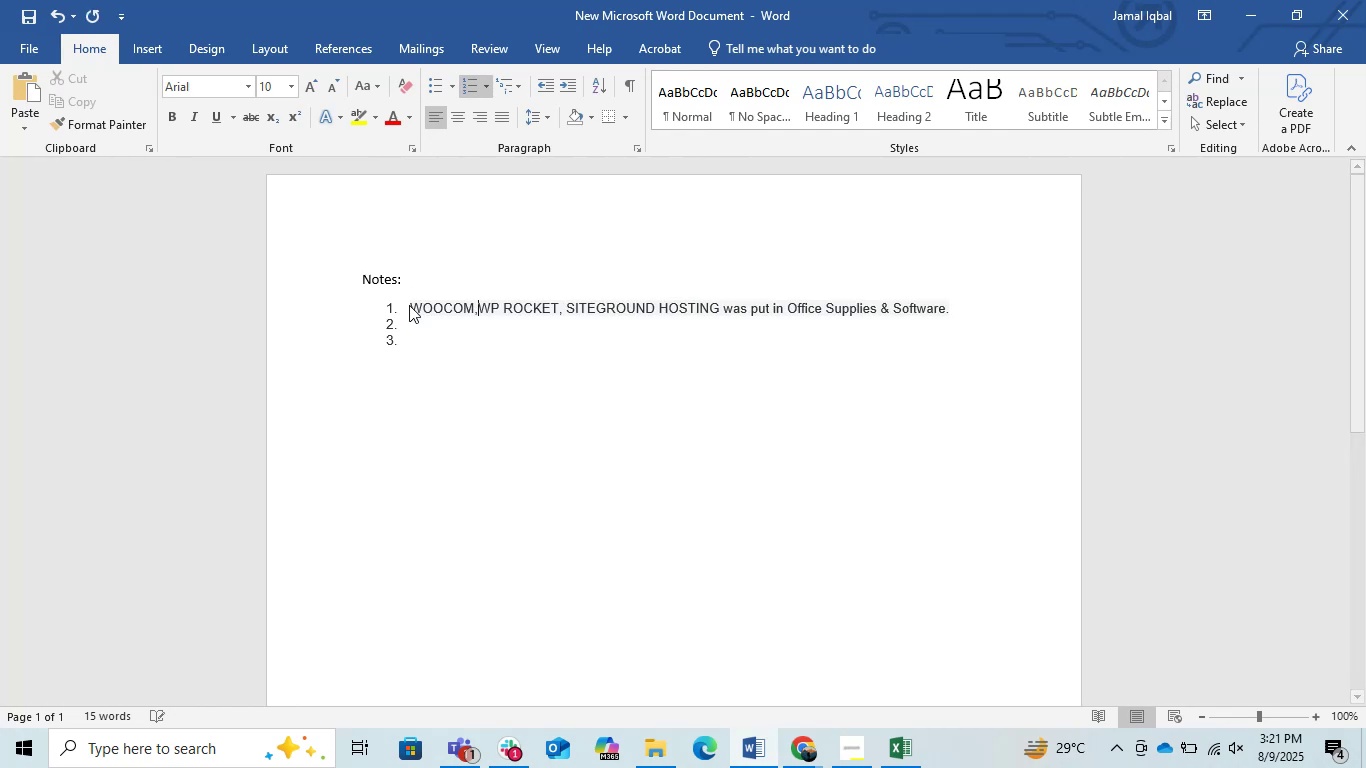 
key(Space)
 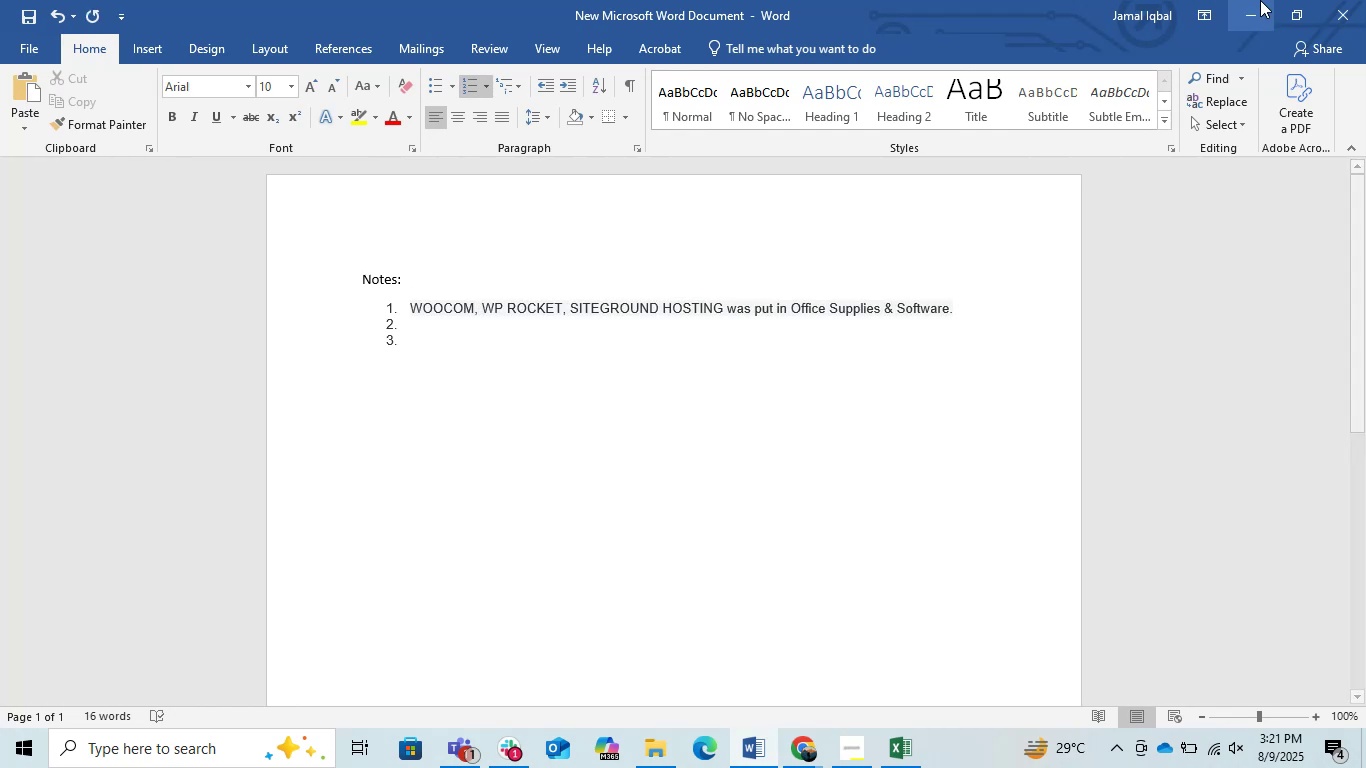 
left_click([1260, 0])
 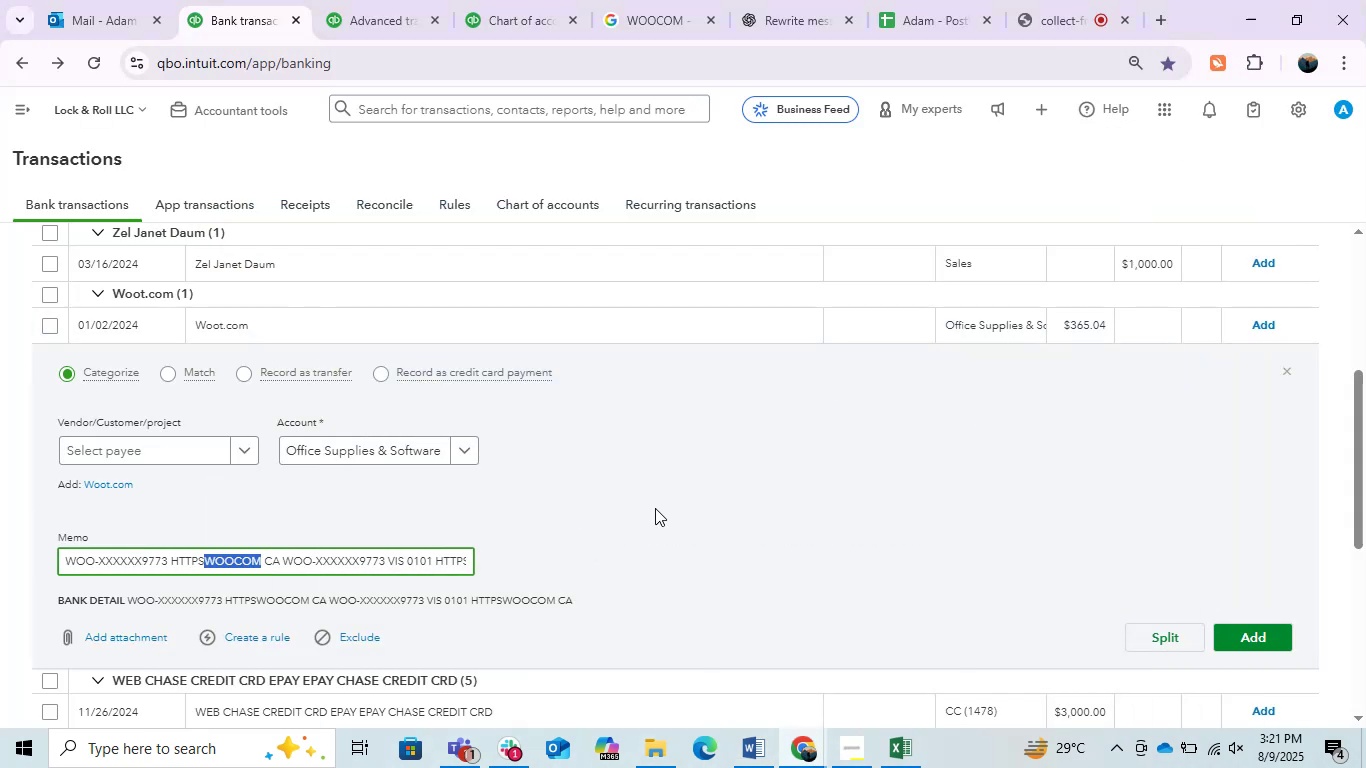 
left_click([624, 532])
 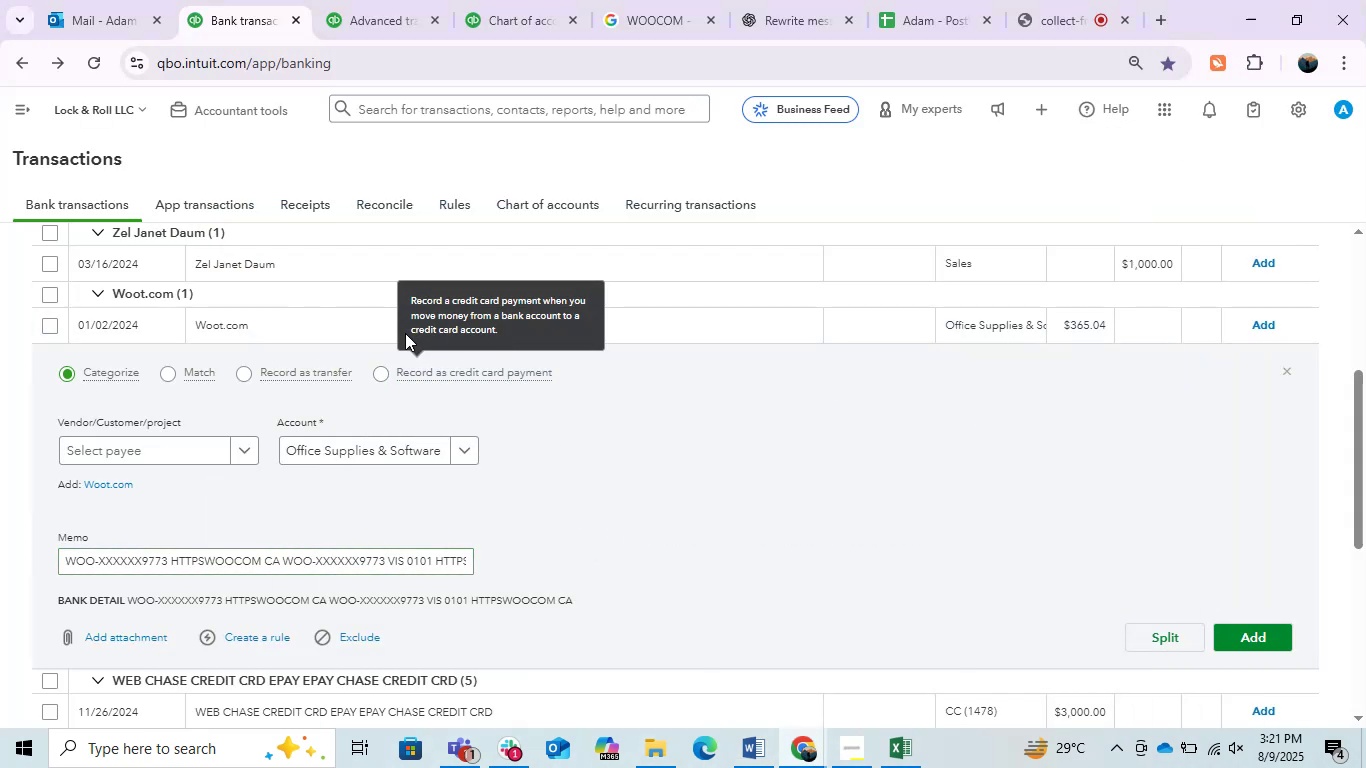 
mouse_move([367, 328])
 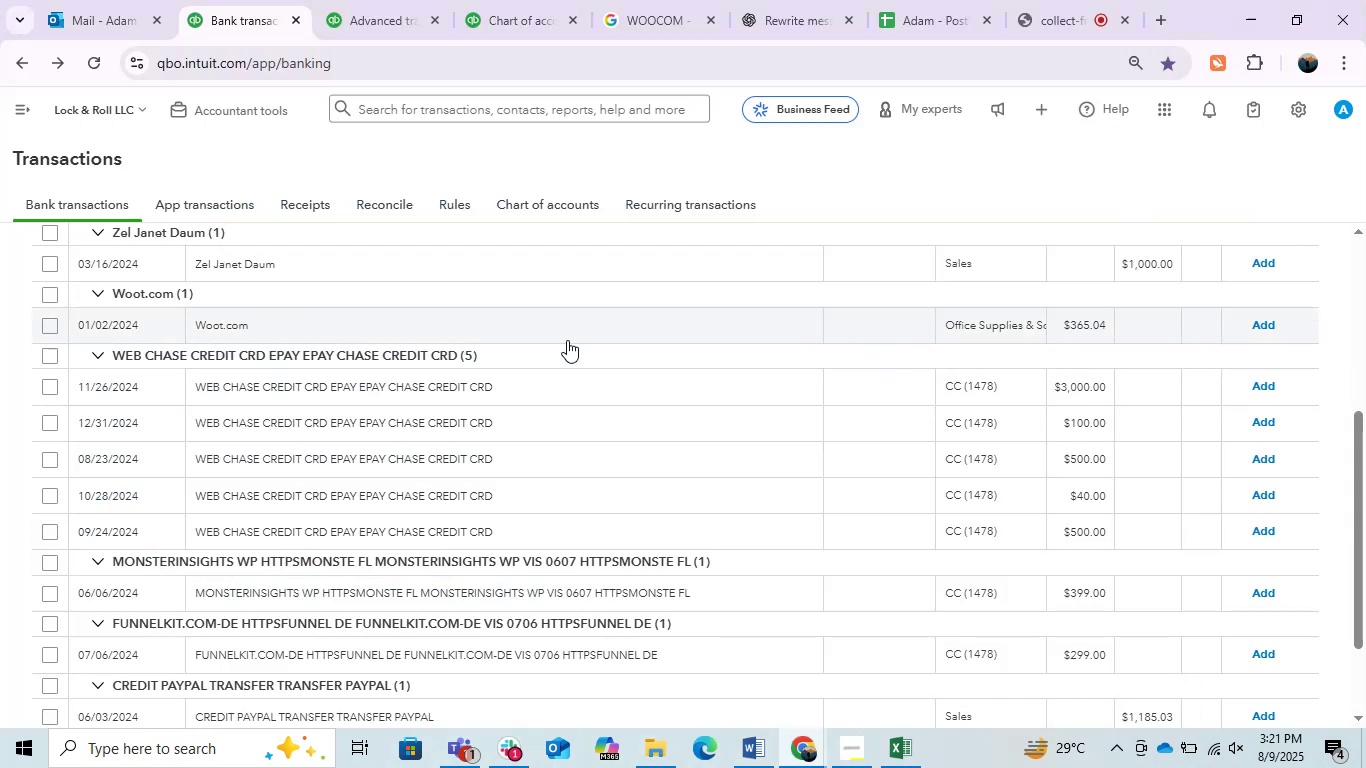 
left_click([555, 325])
 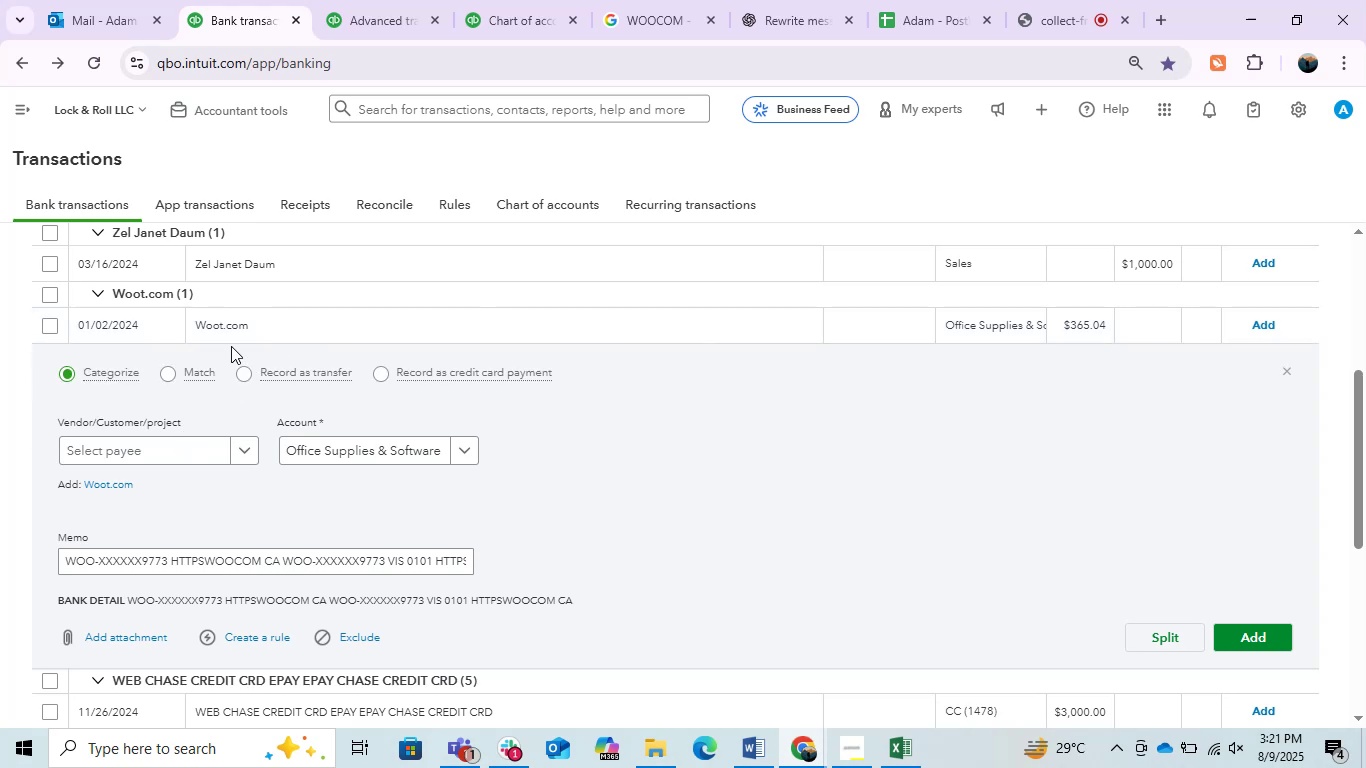 
left_click([383, 562])
 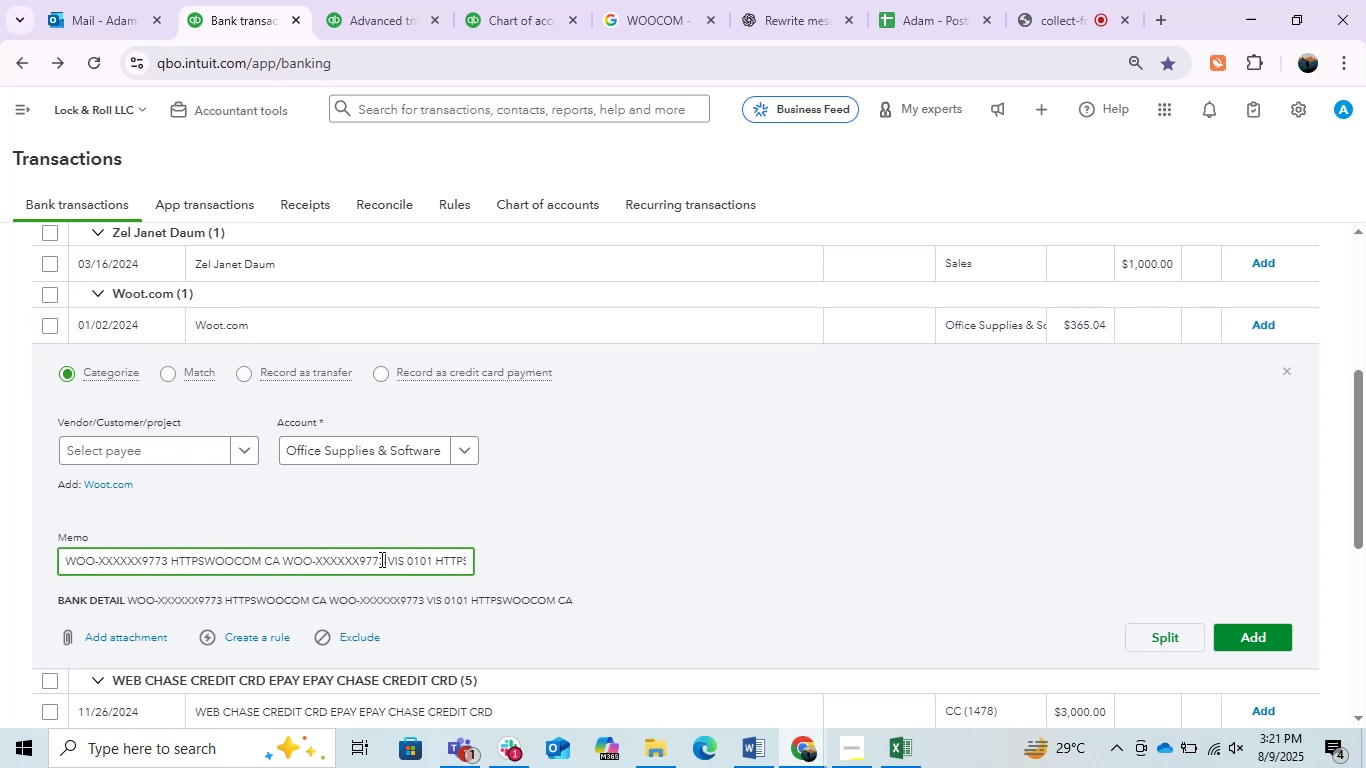 
hold_key(key=ArrowRight, duration=0.97)
 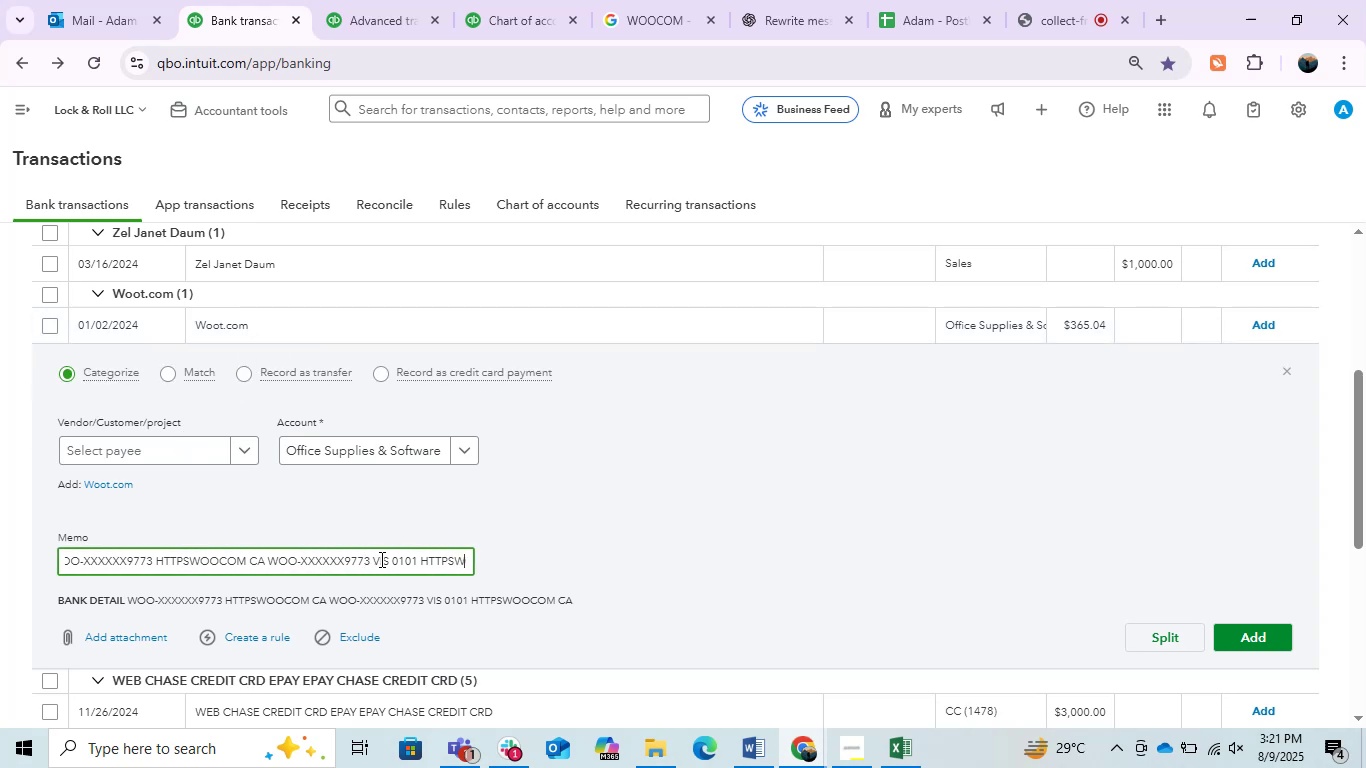 
key(ArrowRight)
 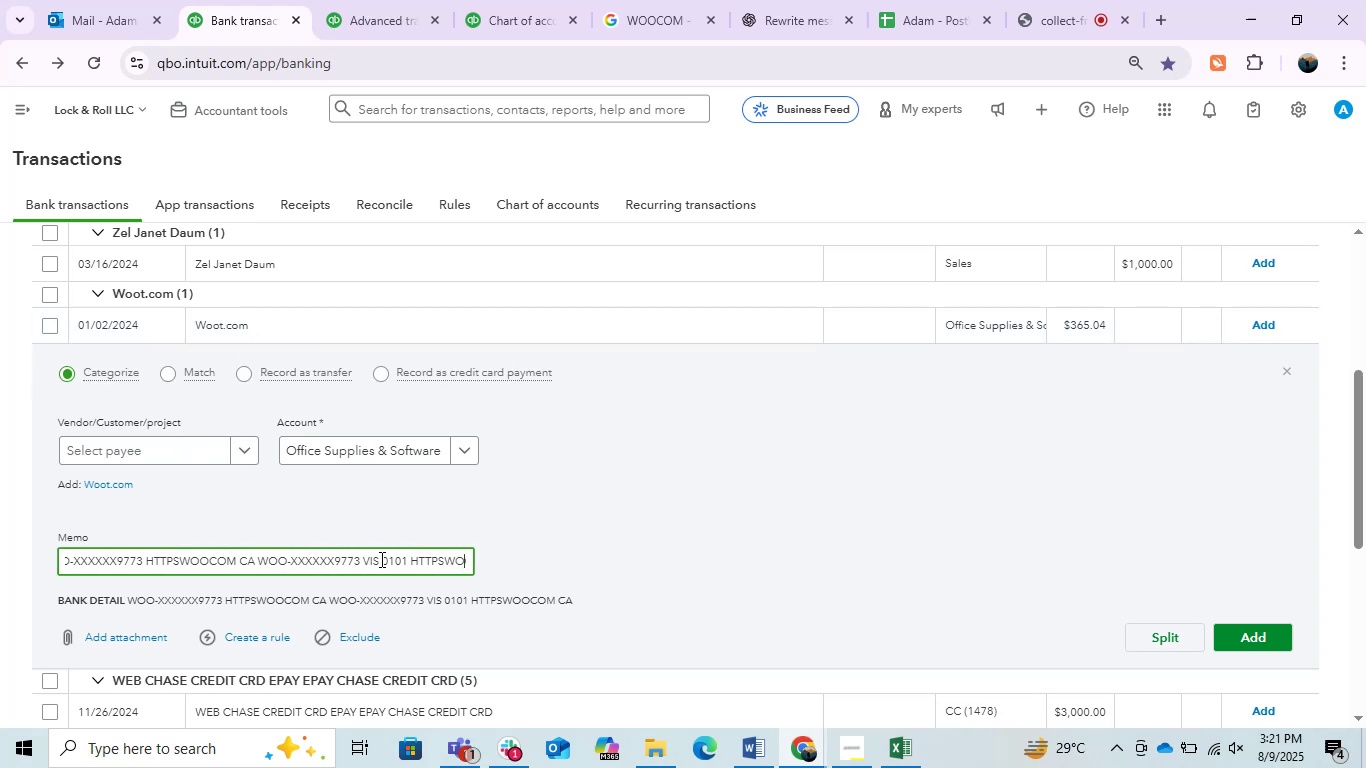 
key(ArrowRight)
 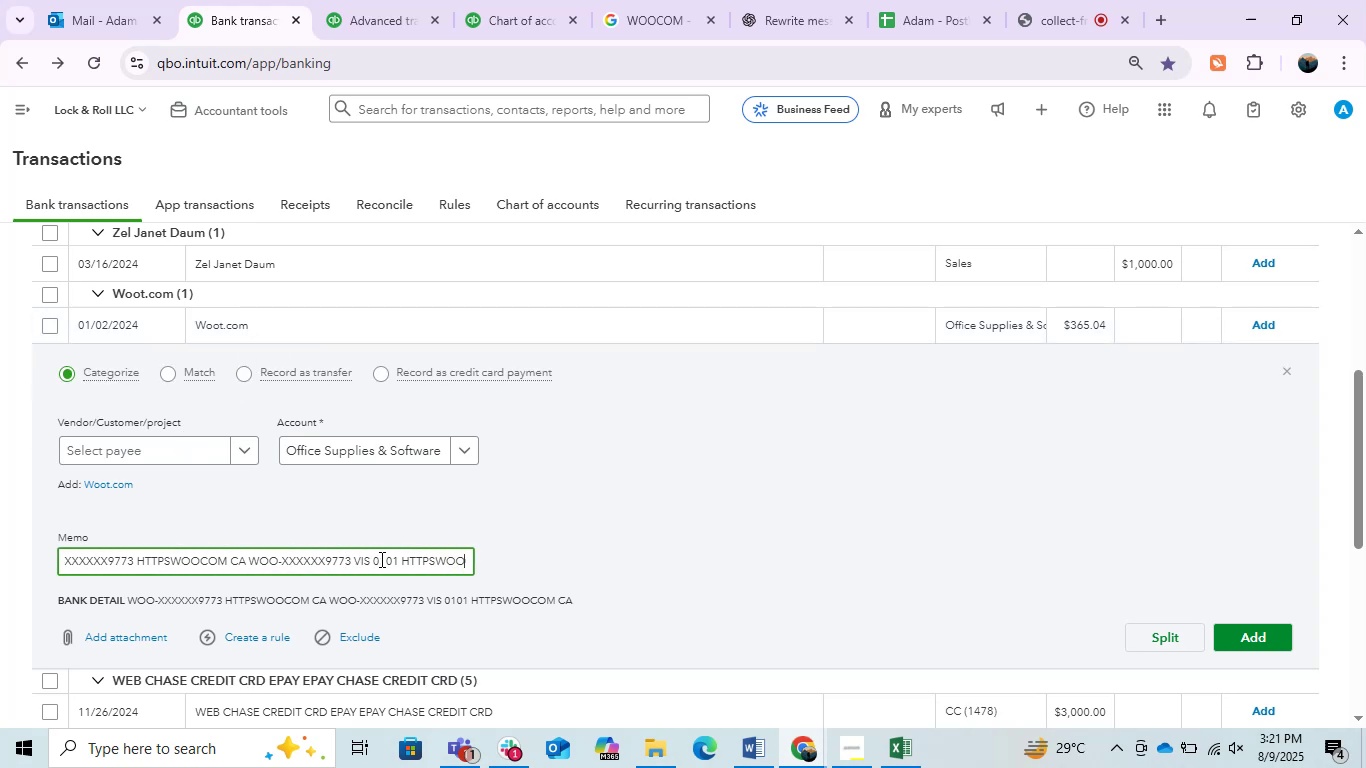 
key(ArrowRight)
 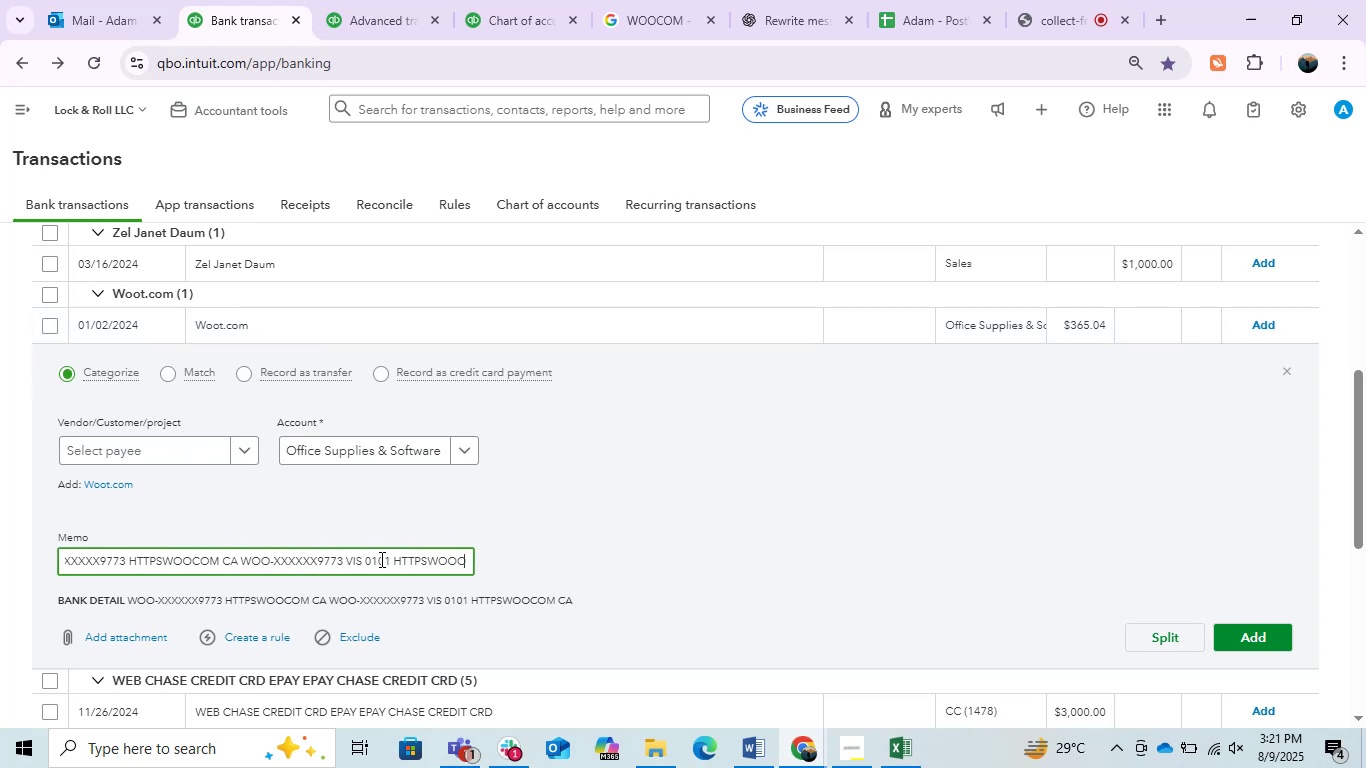 
key(ArrowRight)
 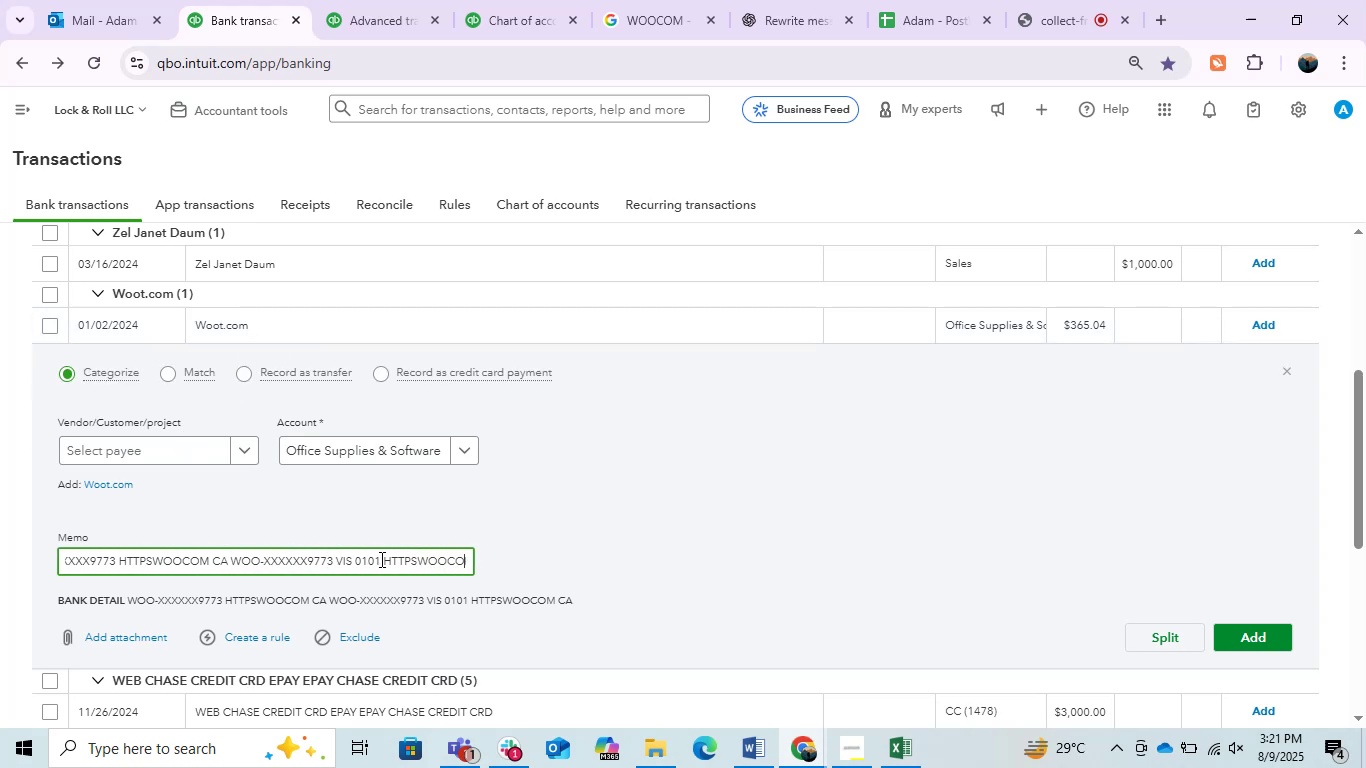 
key(ArrowRight)
 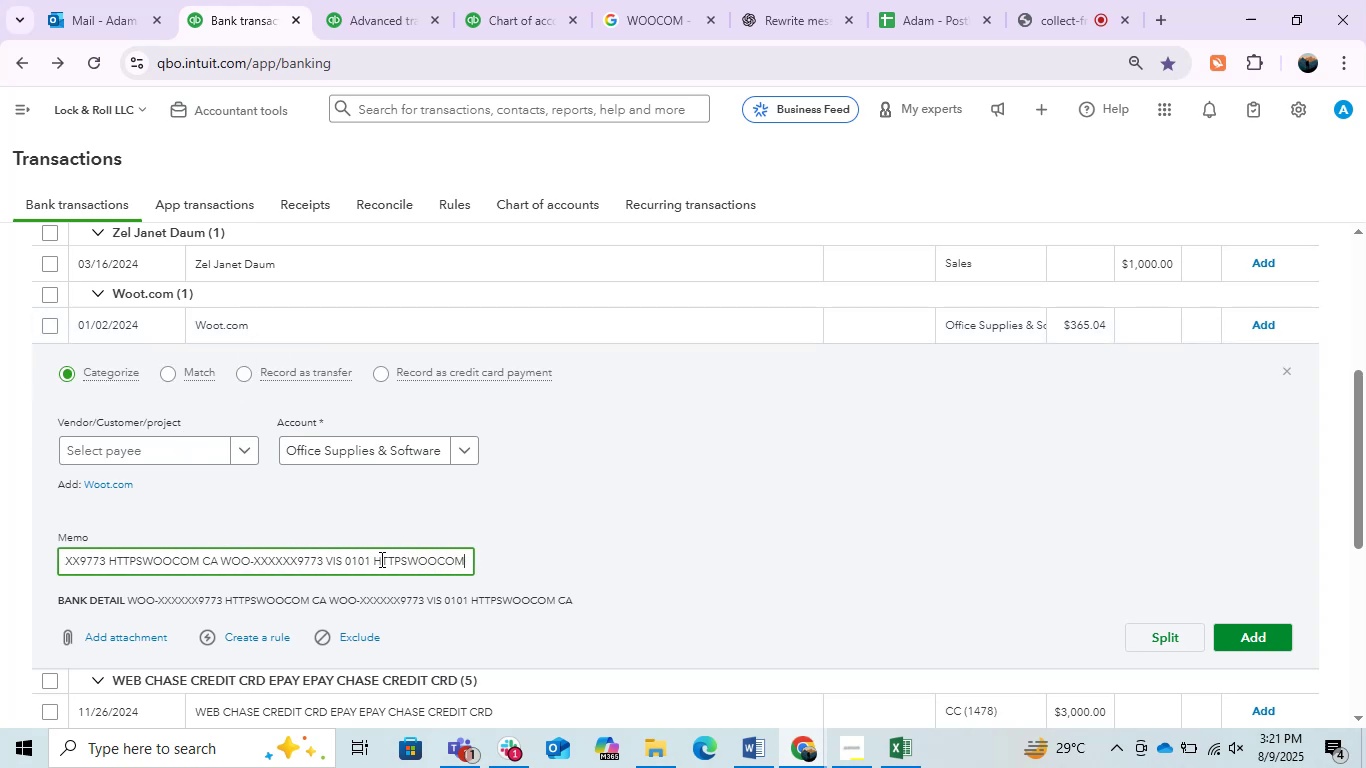 
hold_key(key=ArrowRight, duration=1.22)
 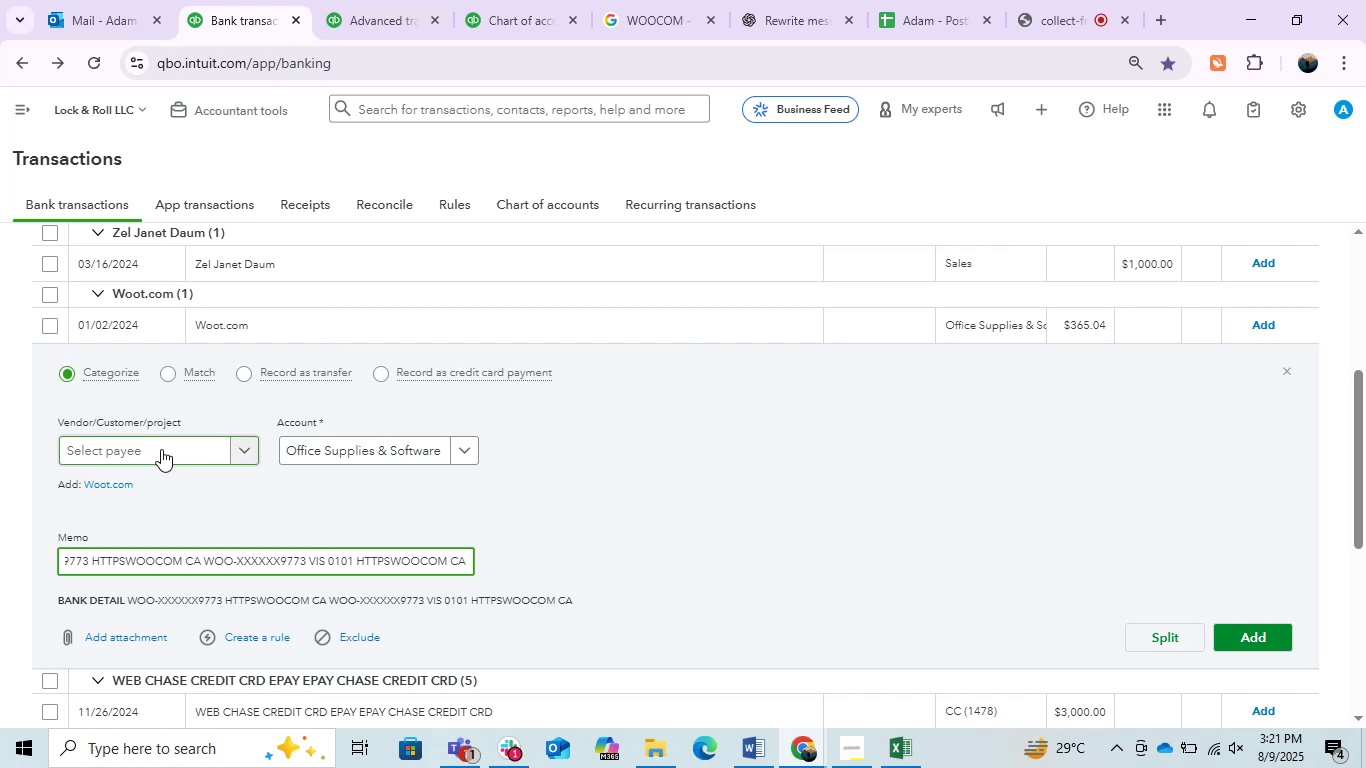 
left_click([161, 449])
 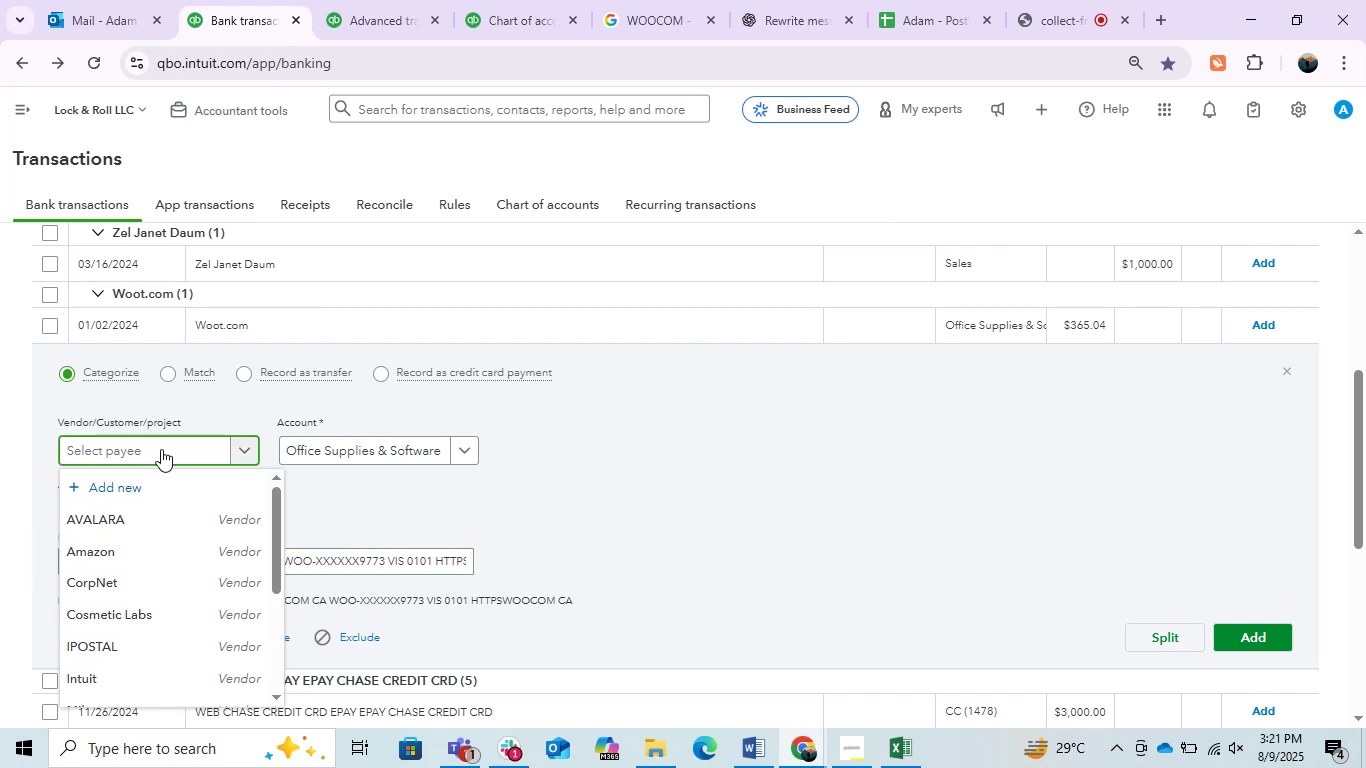 
type(woo)
 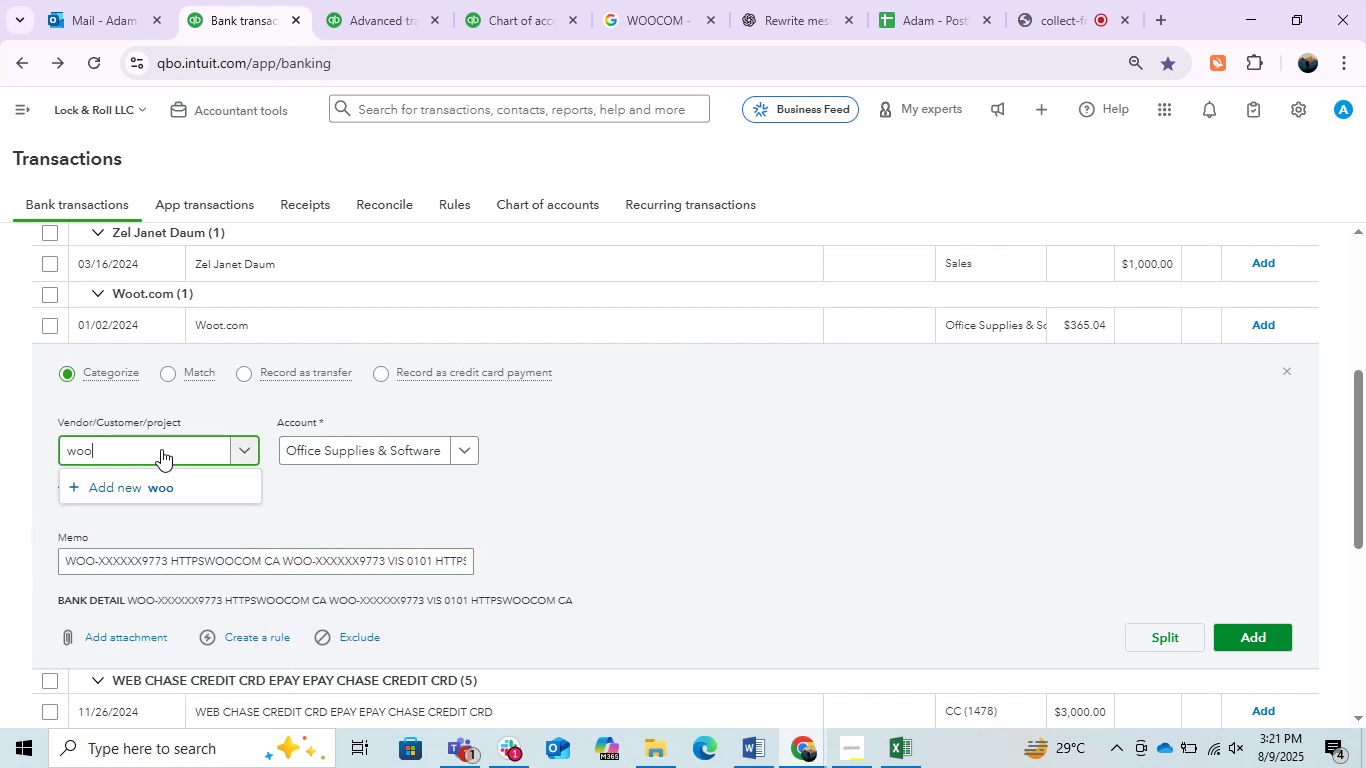 
type(.com)
 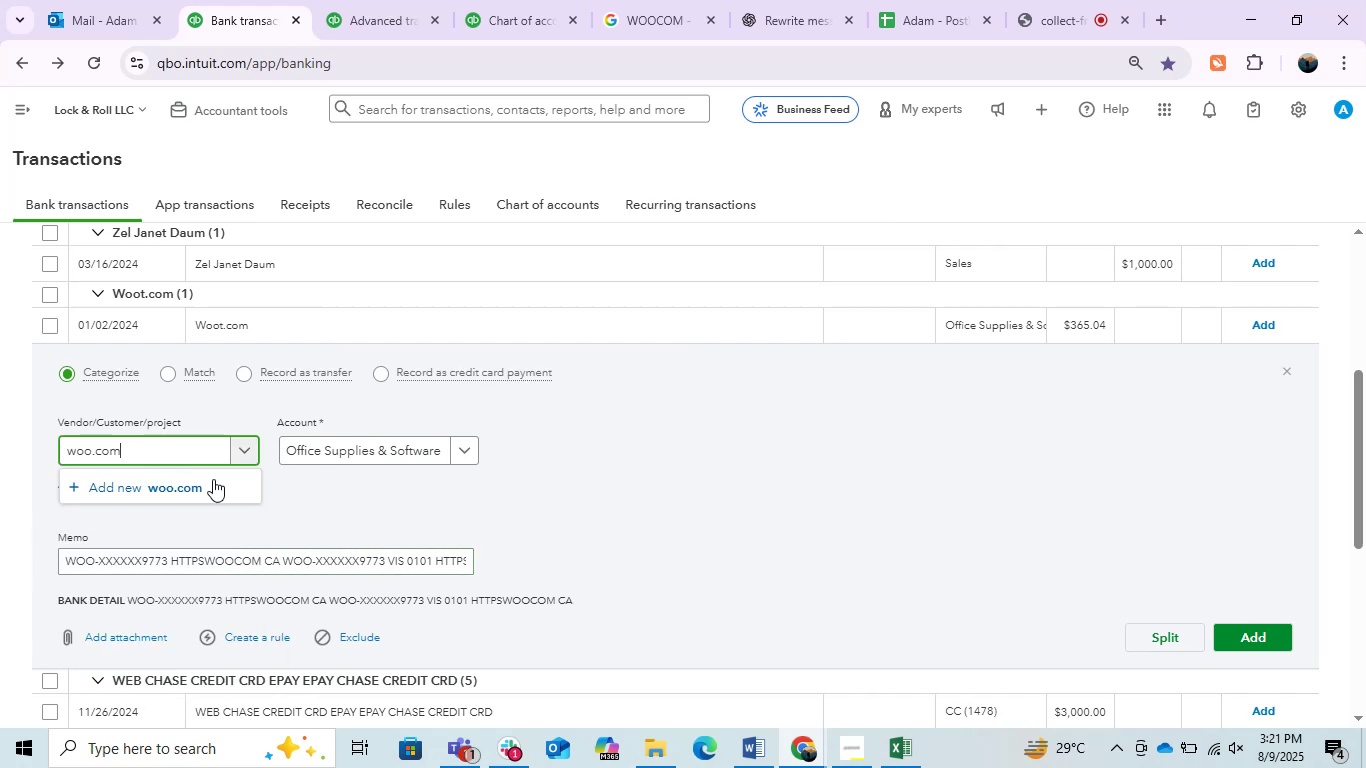 
left_click([172, 479])
 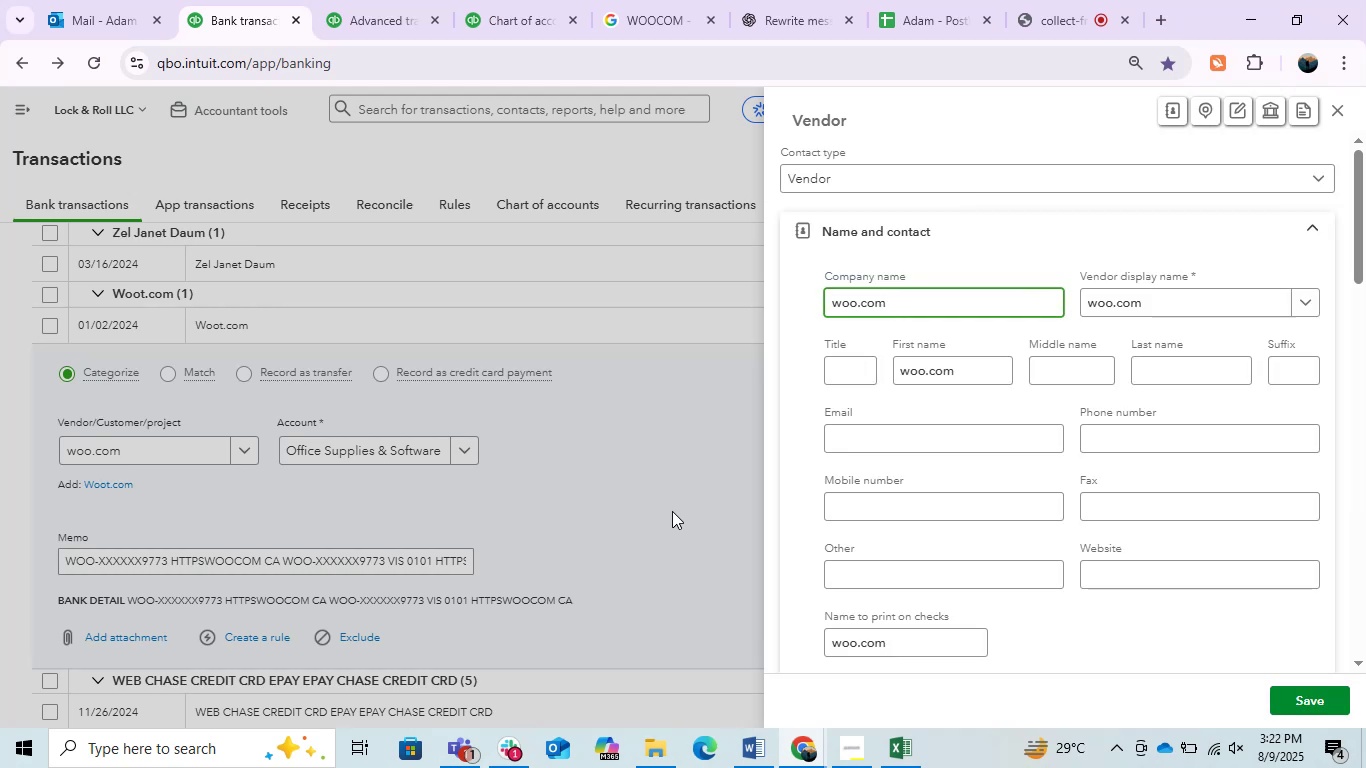 
wait(6.96)
 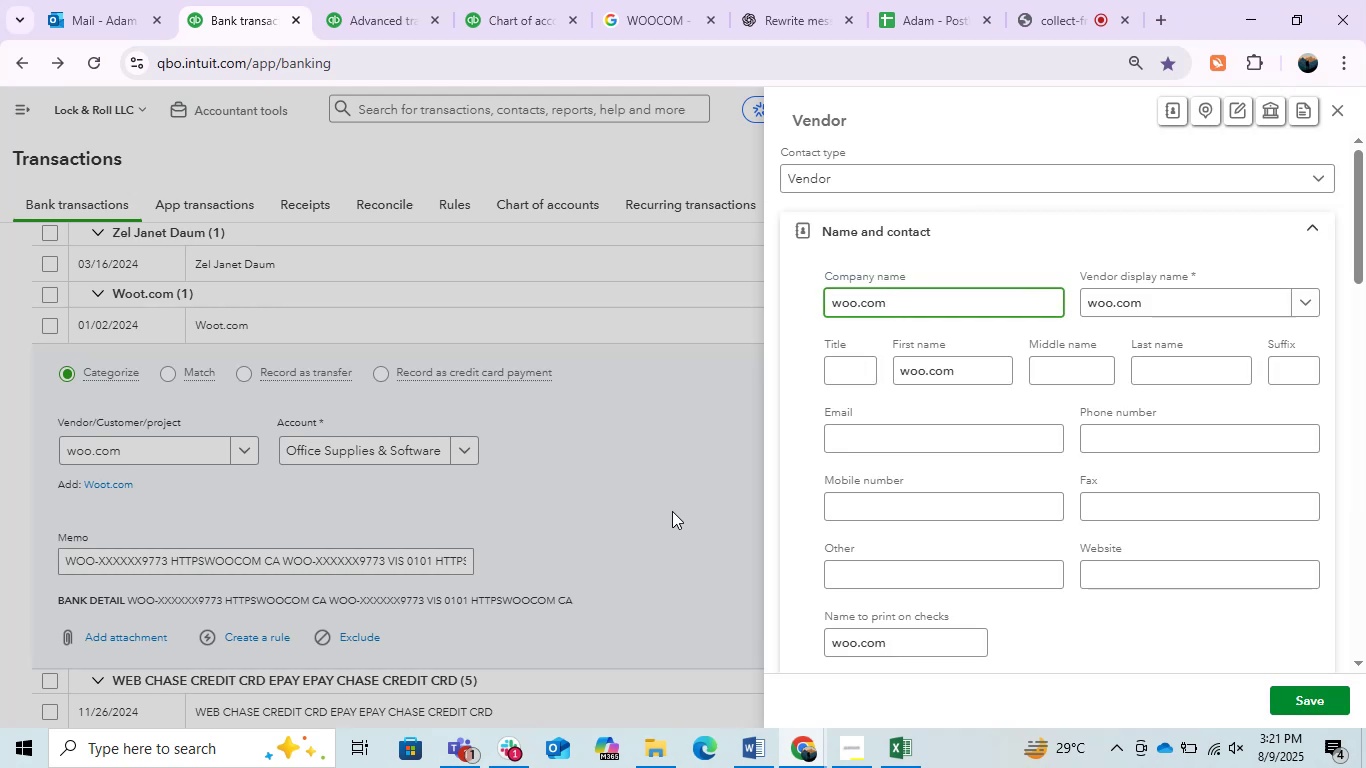 
left_click([1313, 700])
 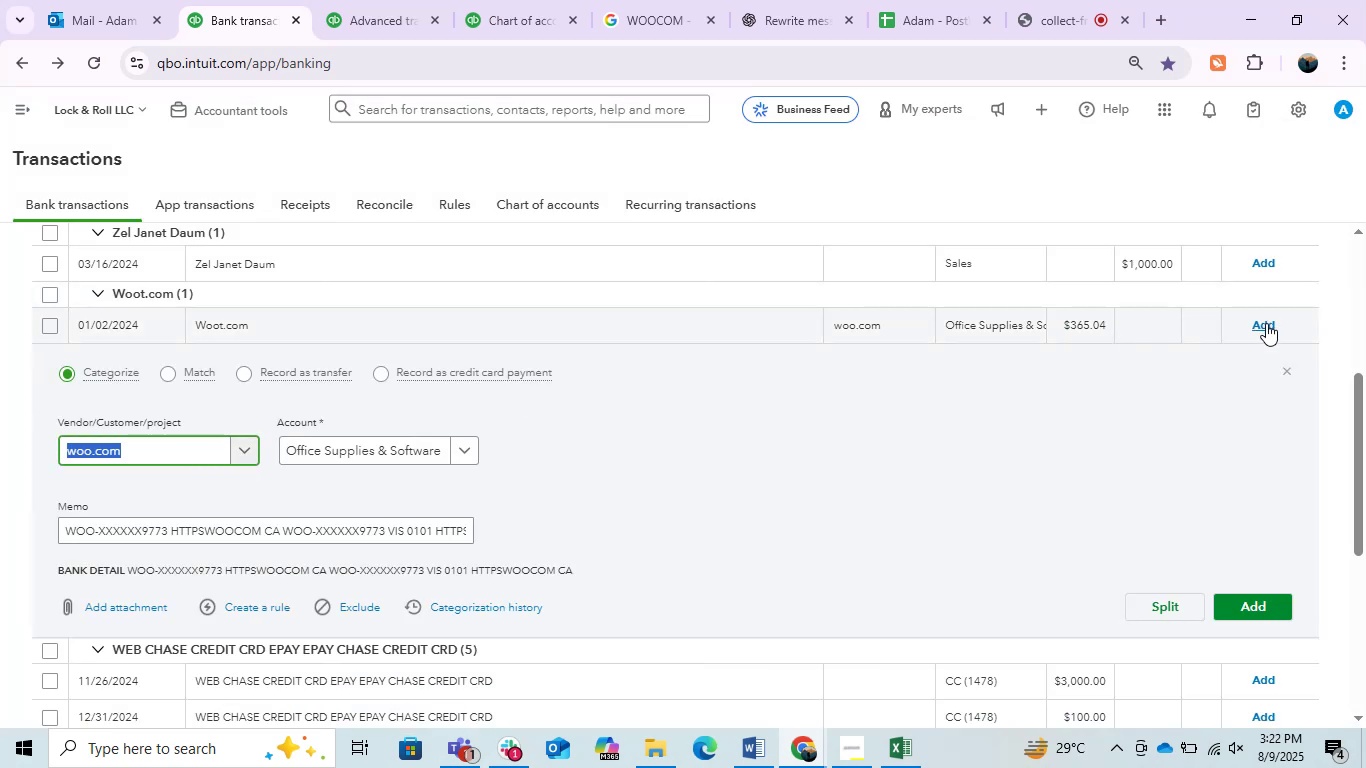 
left_click([1266, 323])
 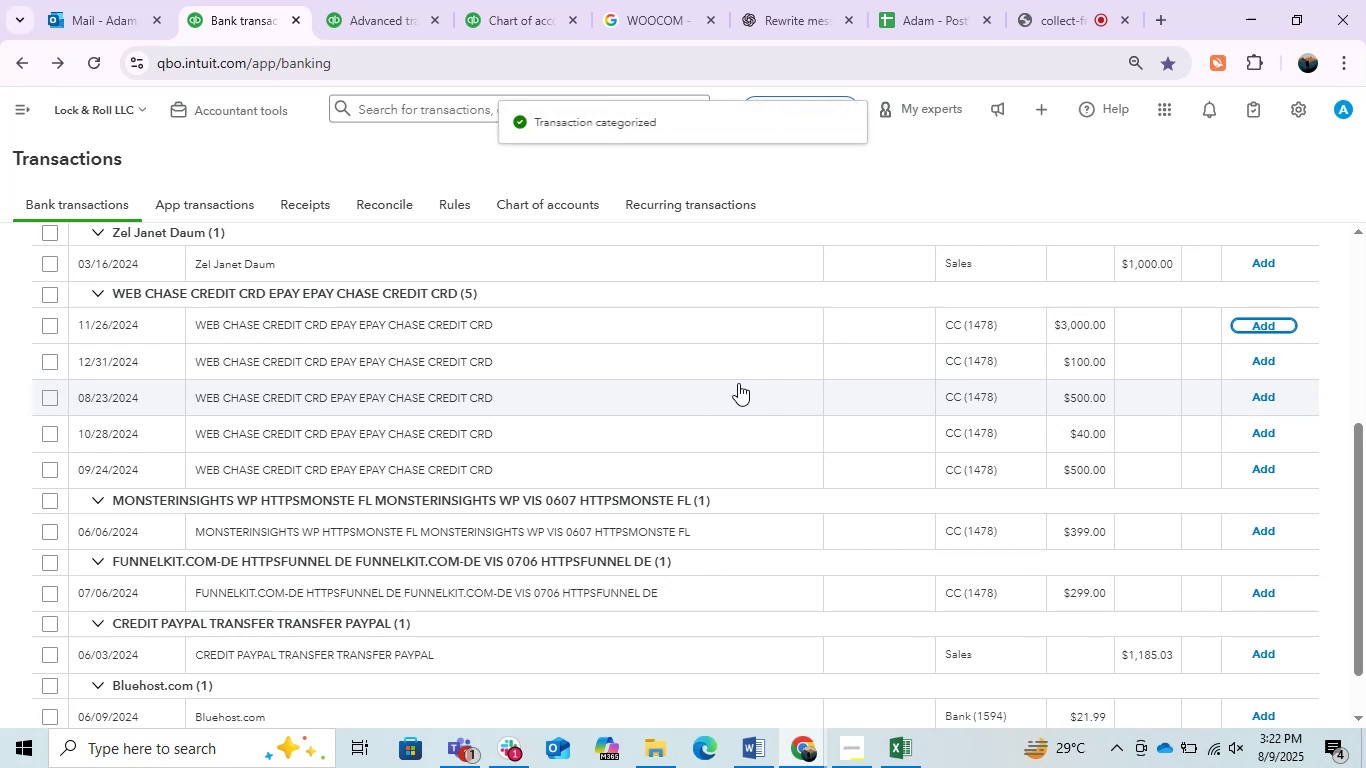 
scroll: coordinate [738, 383], scroll_direction: down, amount: 1.0
 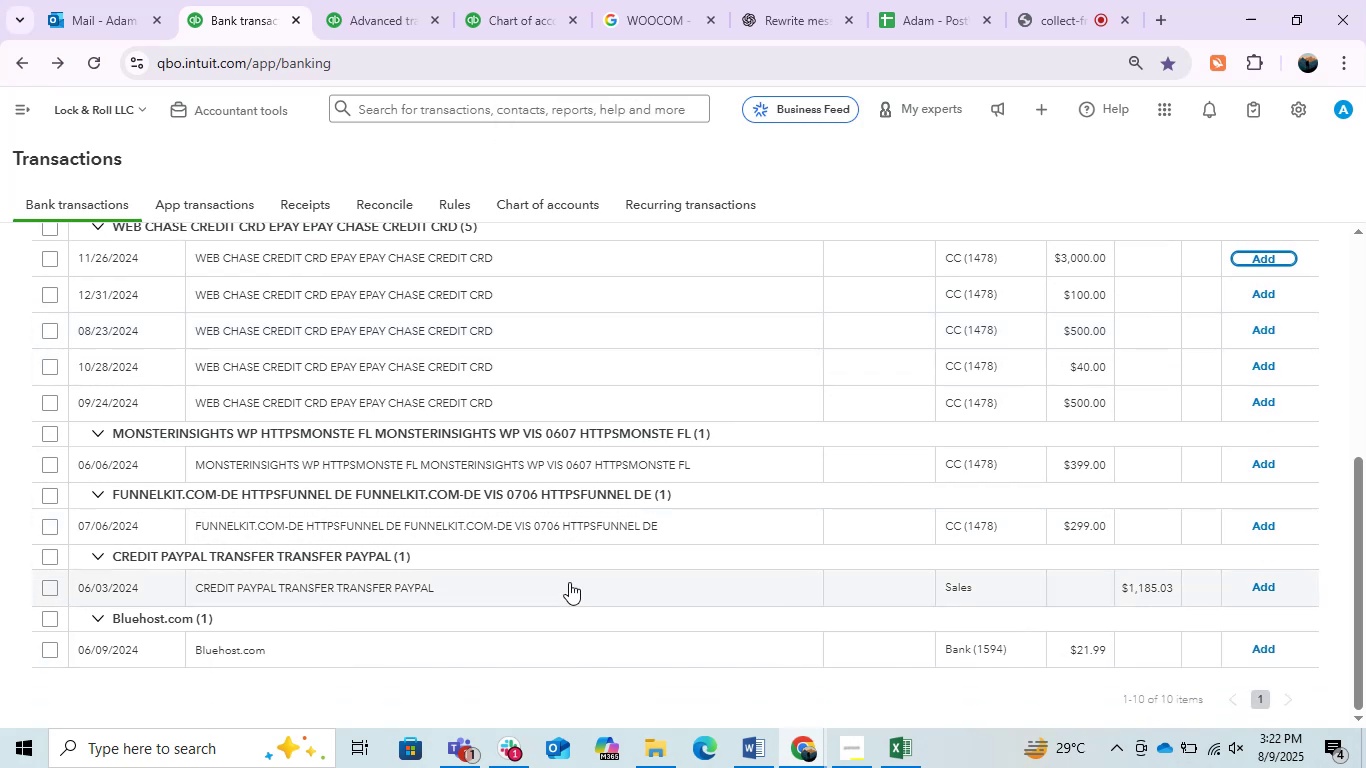 
wait(6.3)
 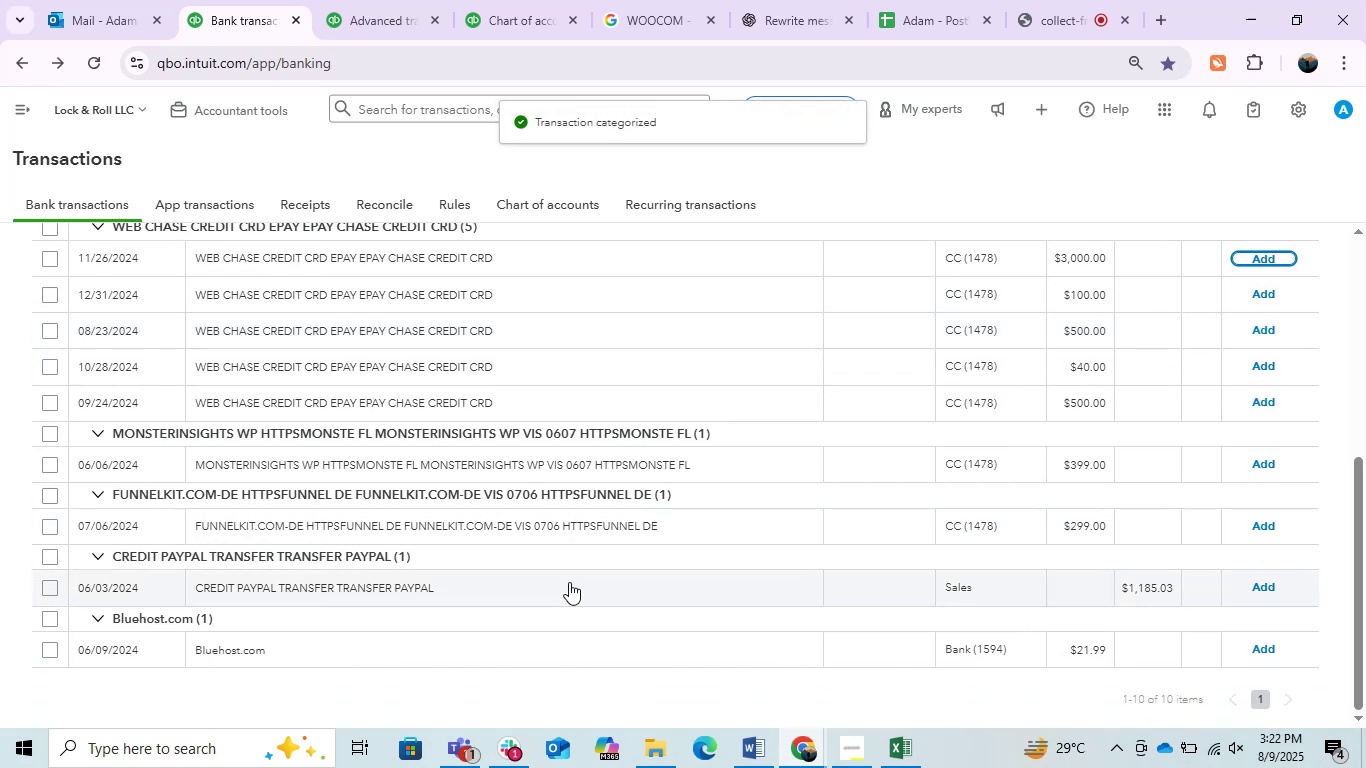 
scroll: coordinate [569, 582], scroll_direction: up, amount: 1.0
 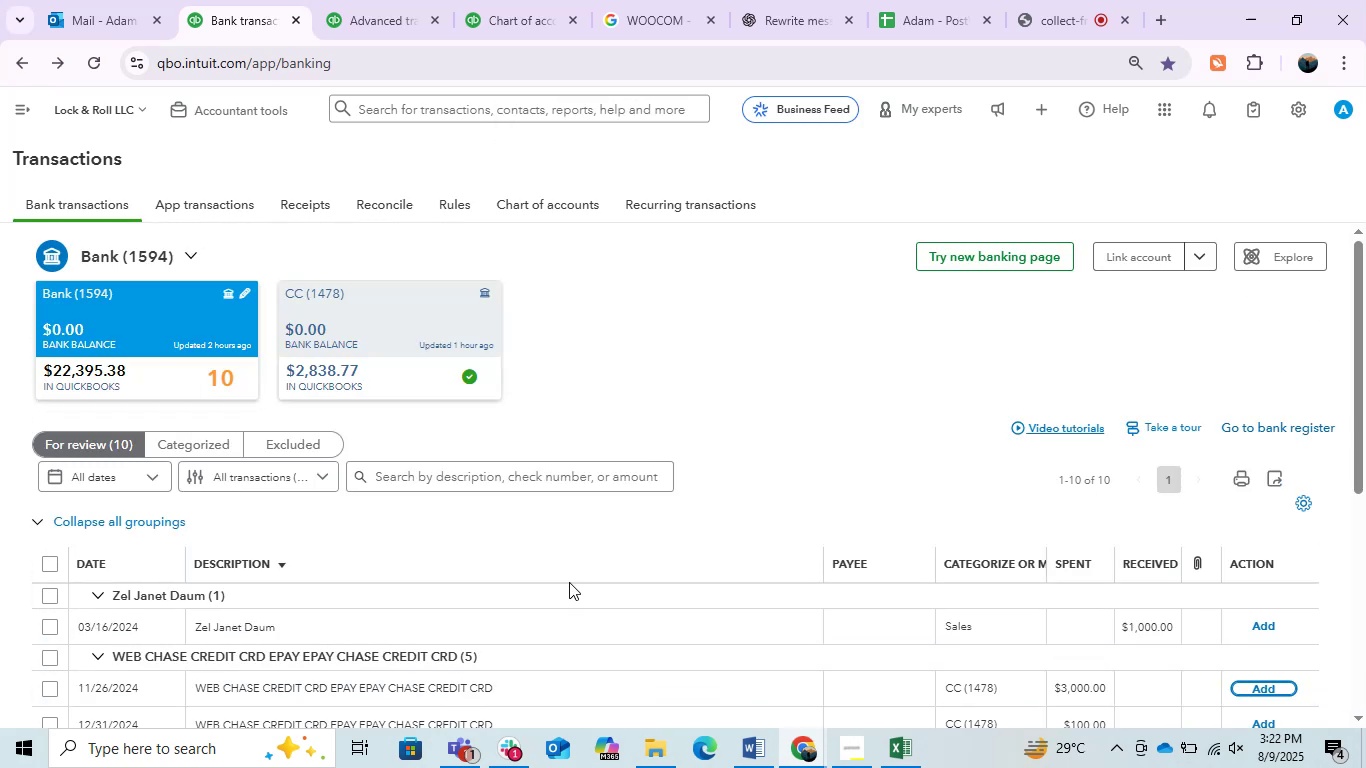 
scroll: coordinate [569, 582], scroll_direction: down, amount: 1.0
 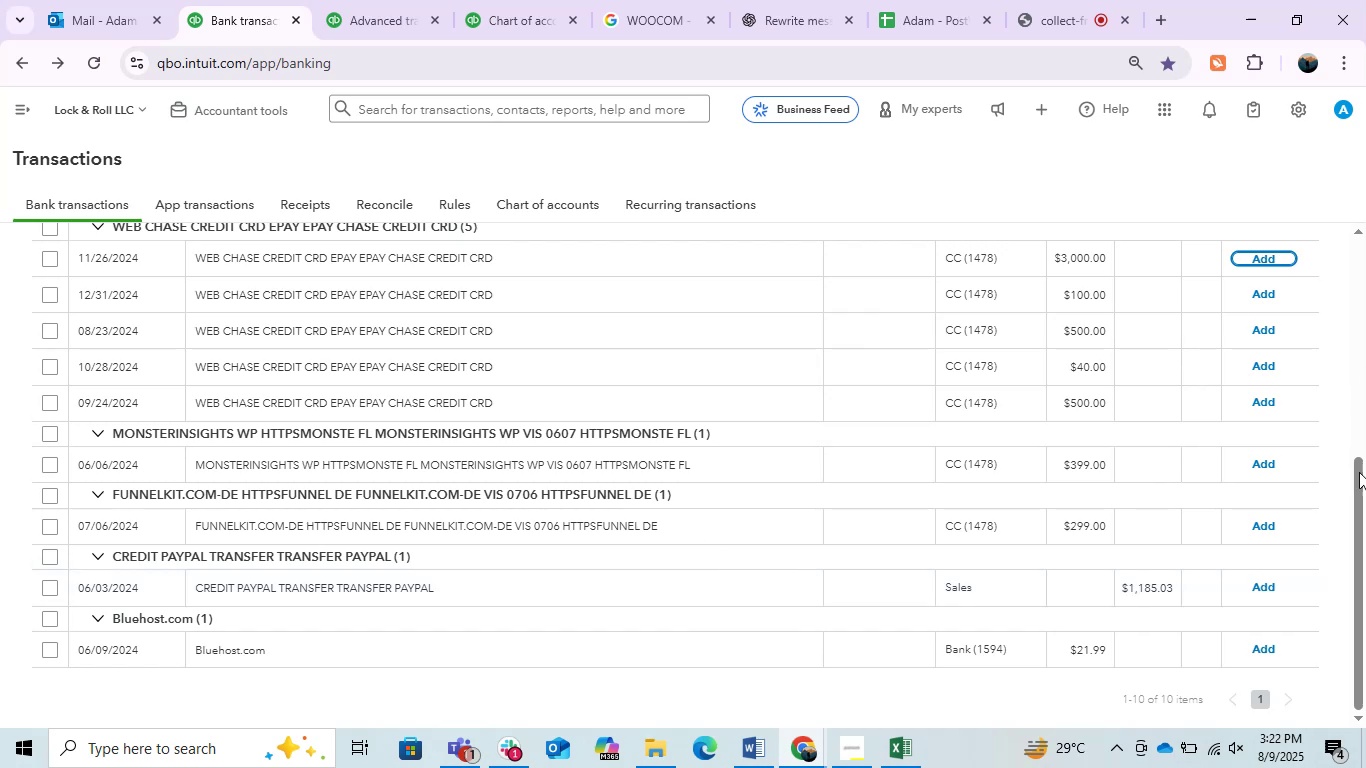 
left_click_drag(start_coordinate=[1363, 501], to_coordinate=[1363, 474])
 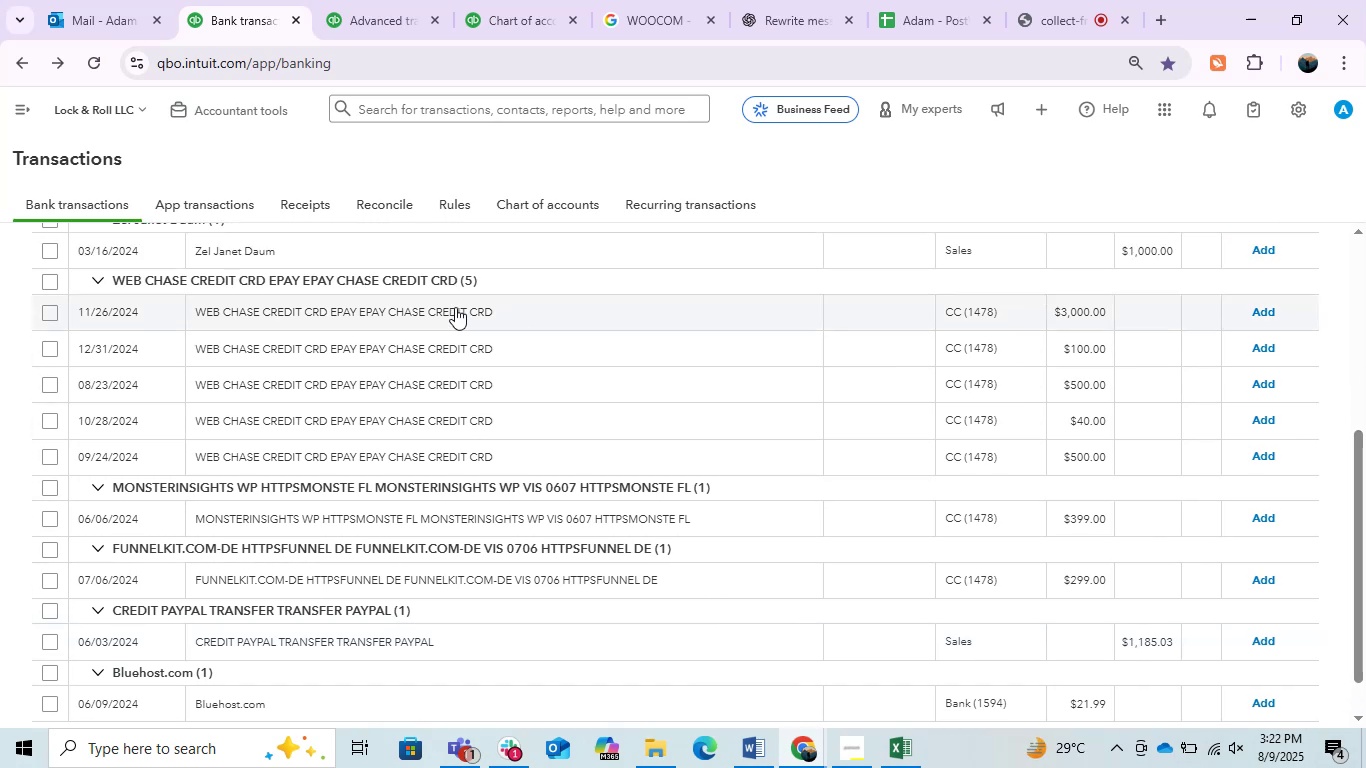 
left_click([455, 307])
 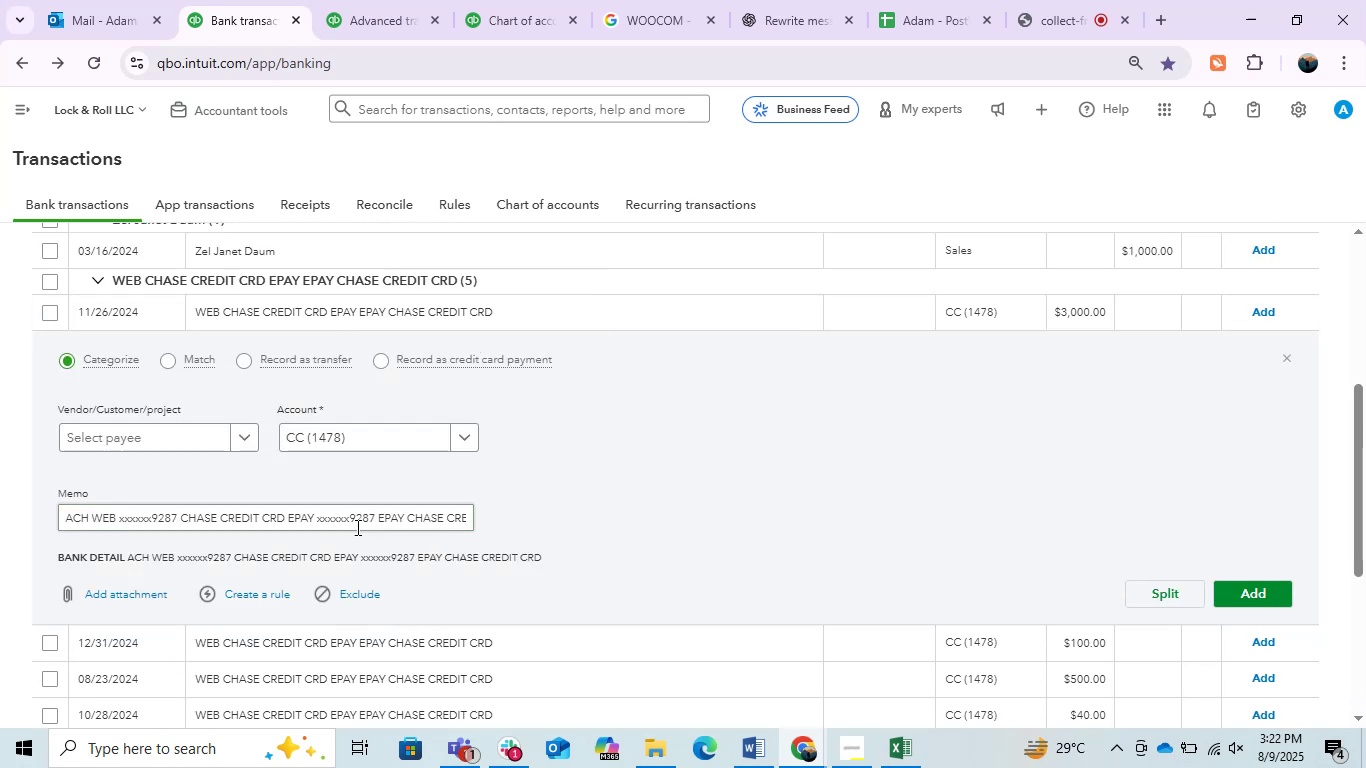 
double_click([345, 524])
 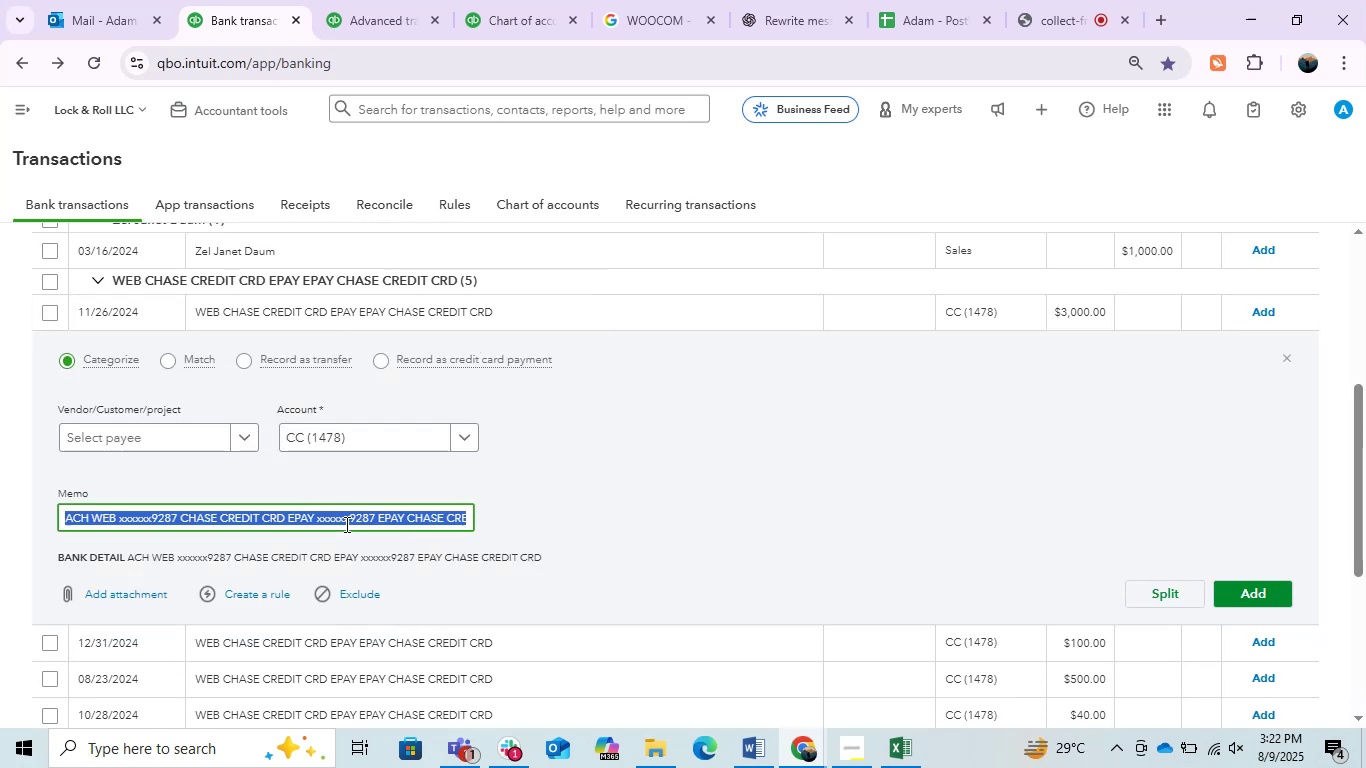 
triple_click([345, 524])
 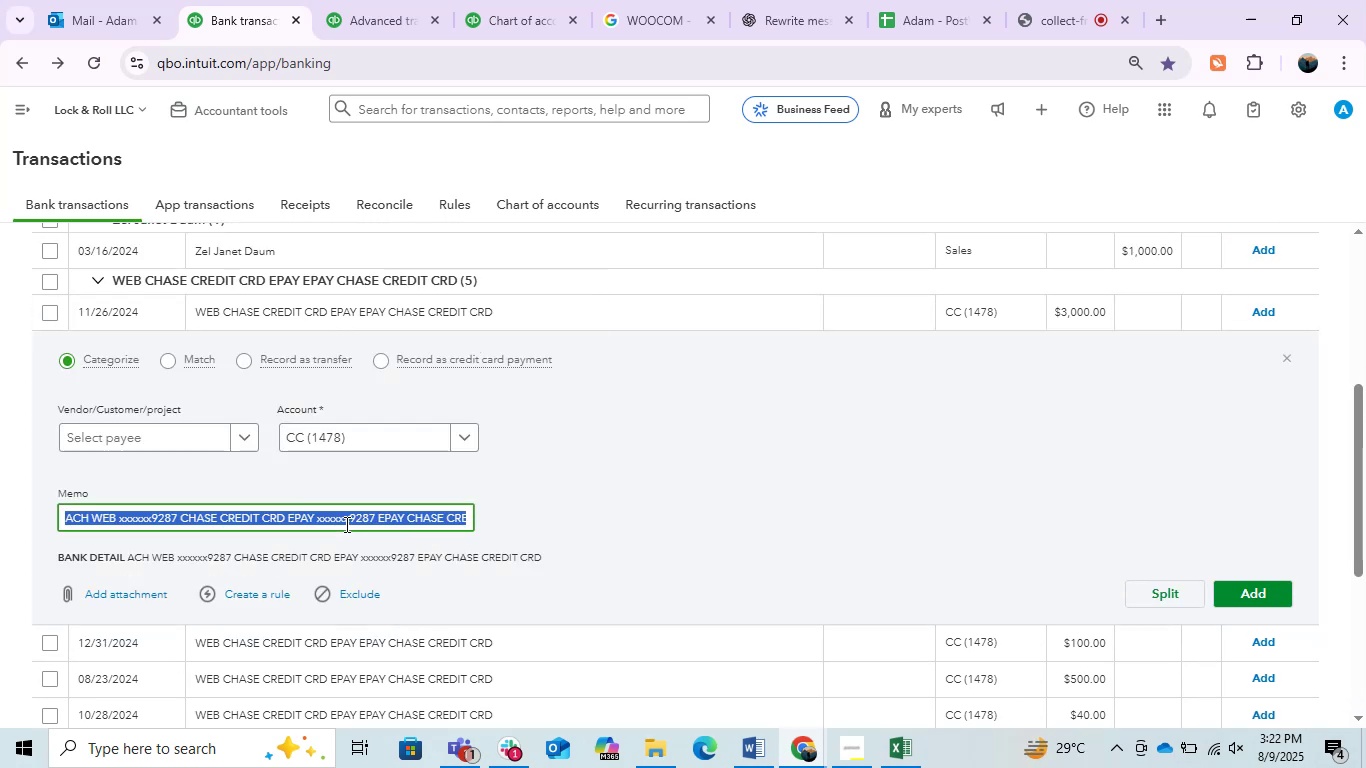 
key(Control+C)
 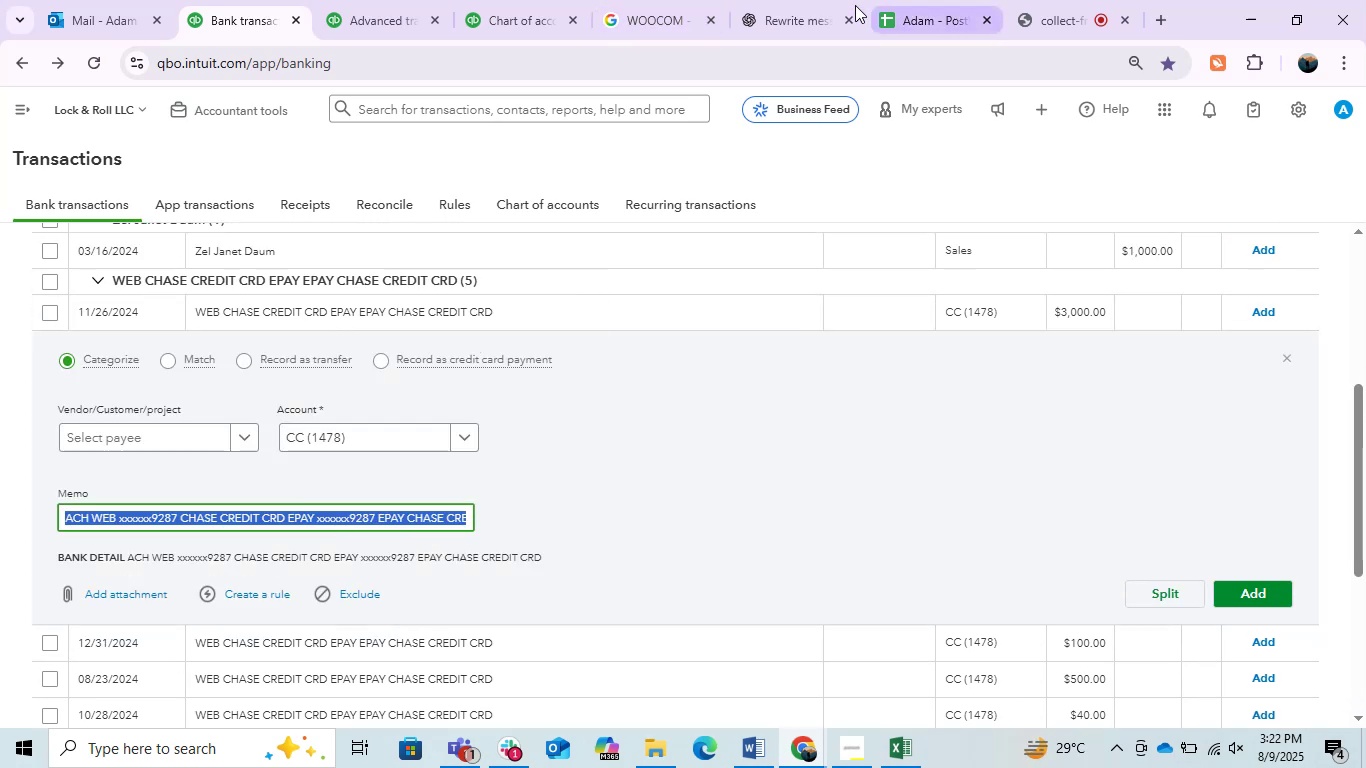 
left_click([799, 6])
 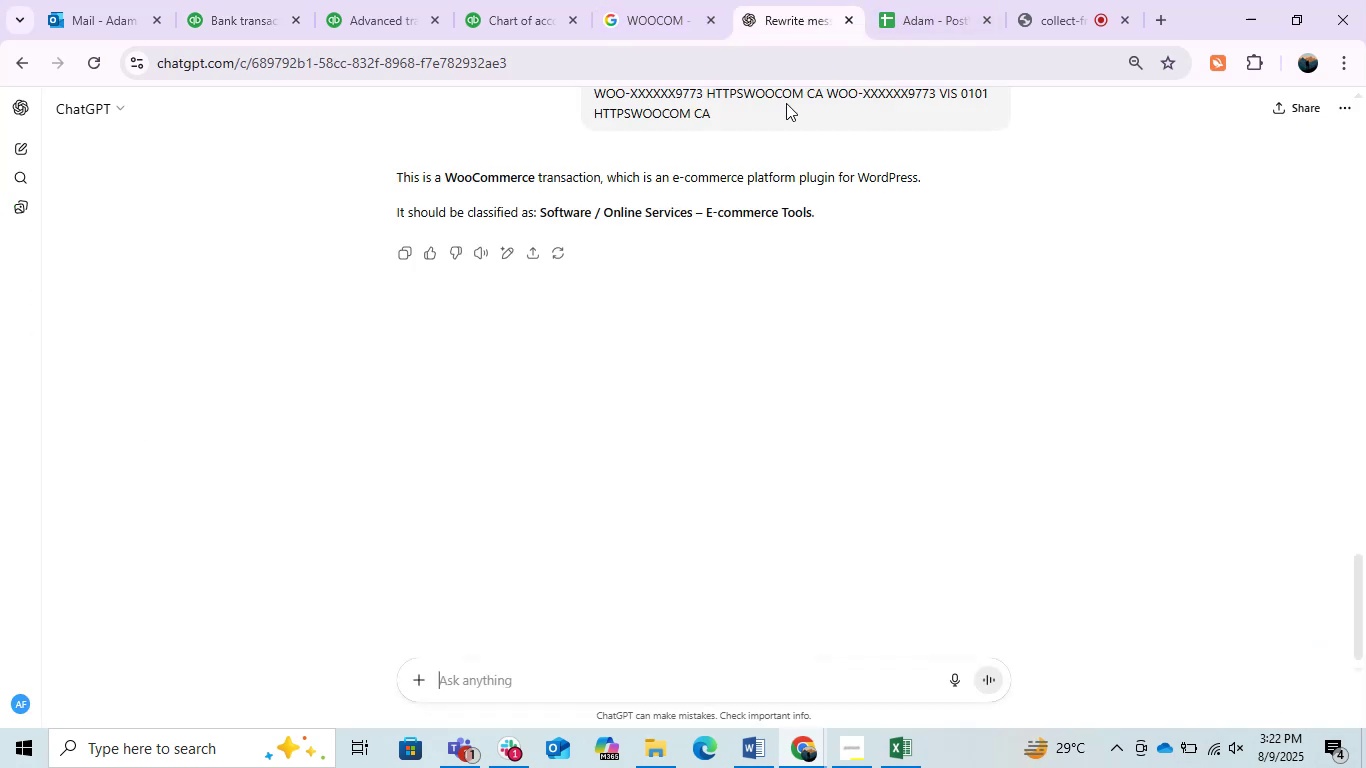 
hold_key(key=ControlLeft, duration=0.37)
 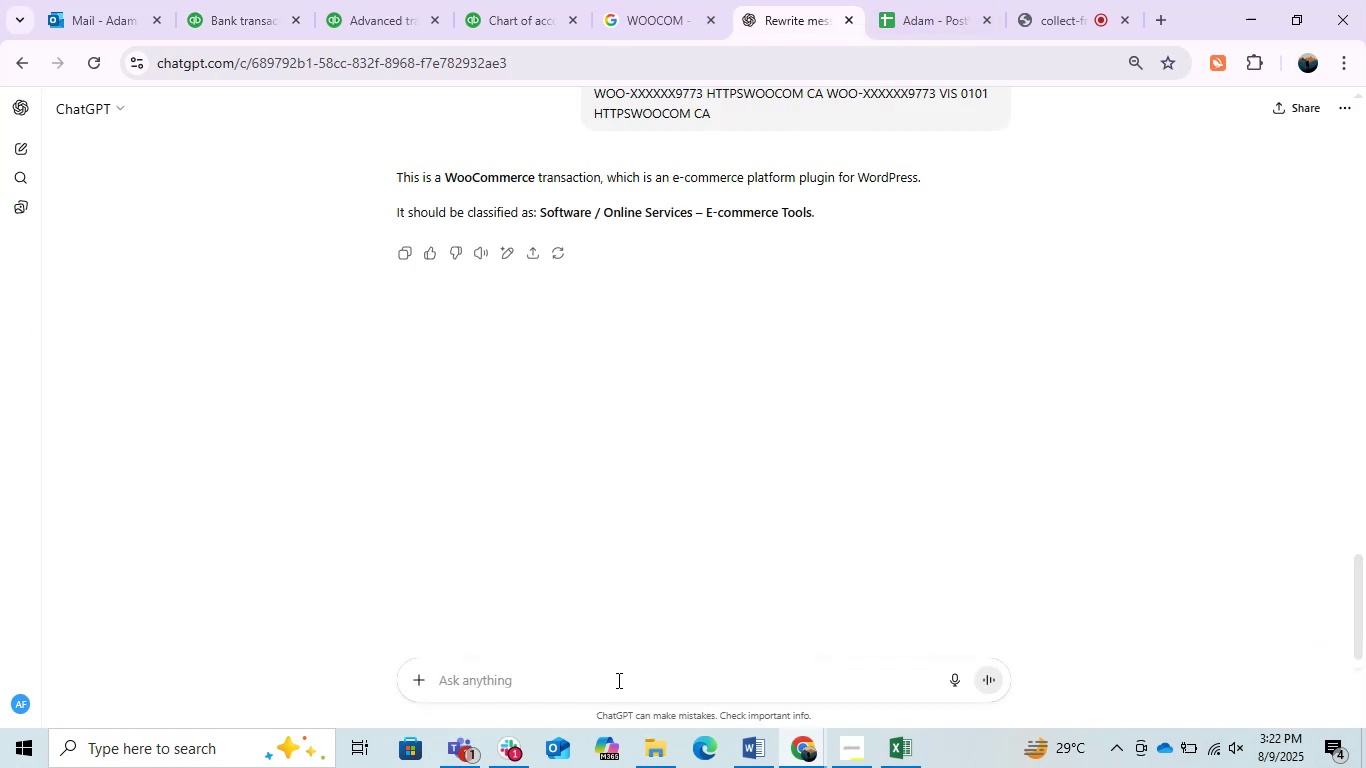 
key(Control+V)
 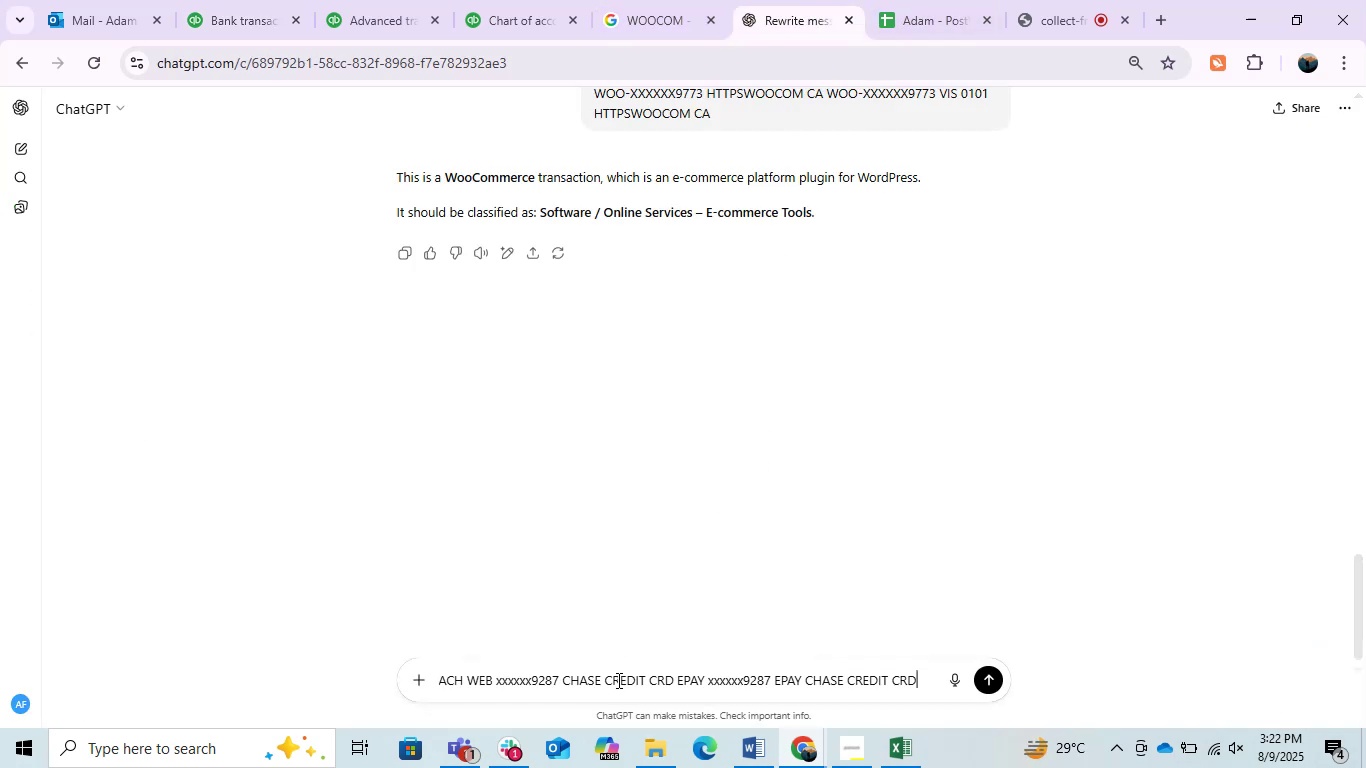 
key(Enter)
 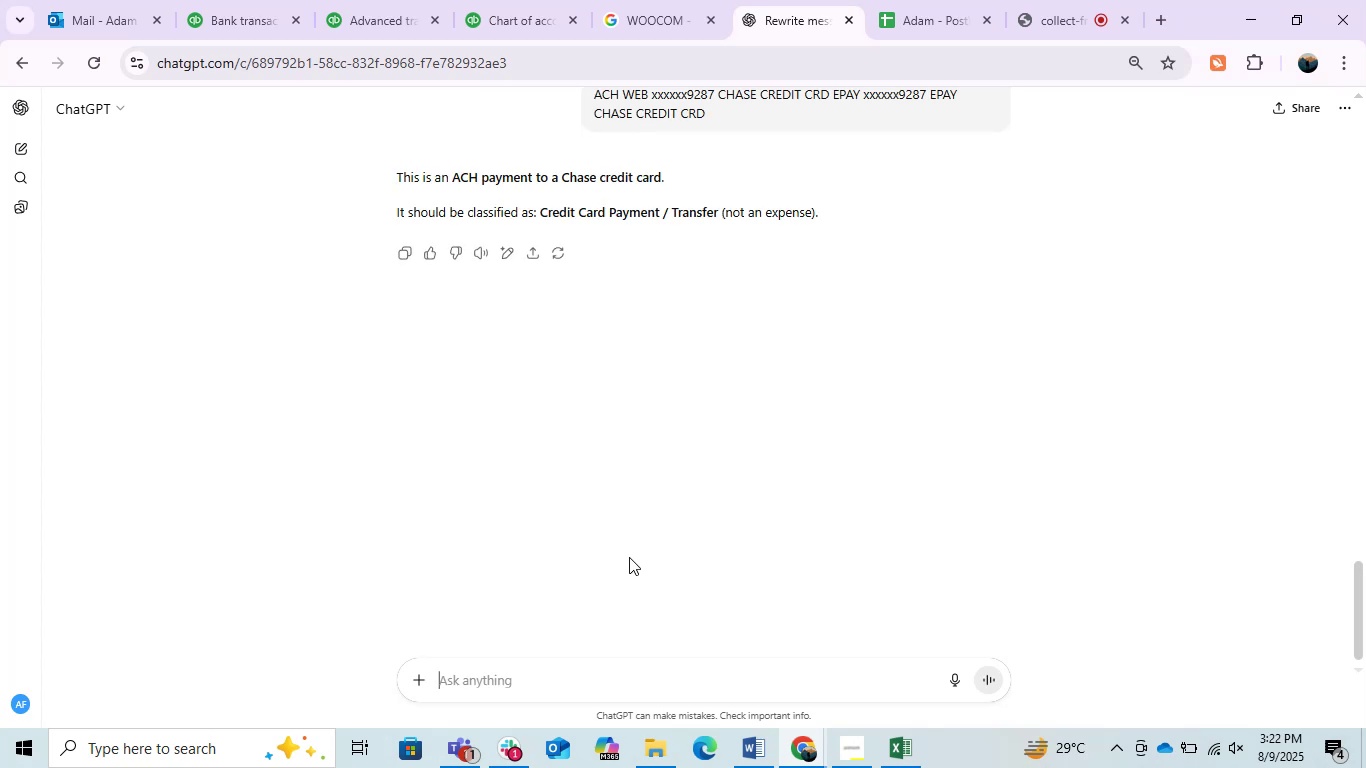 
wait(6.74)
 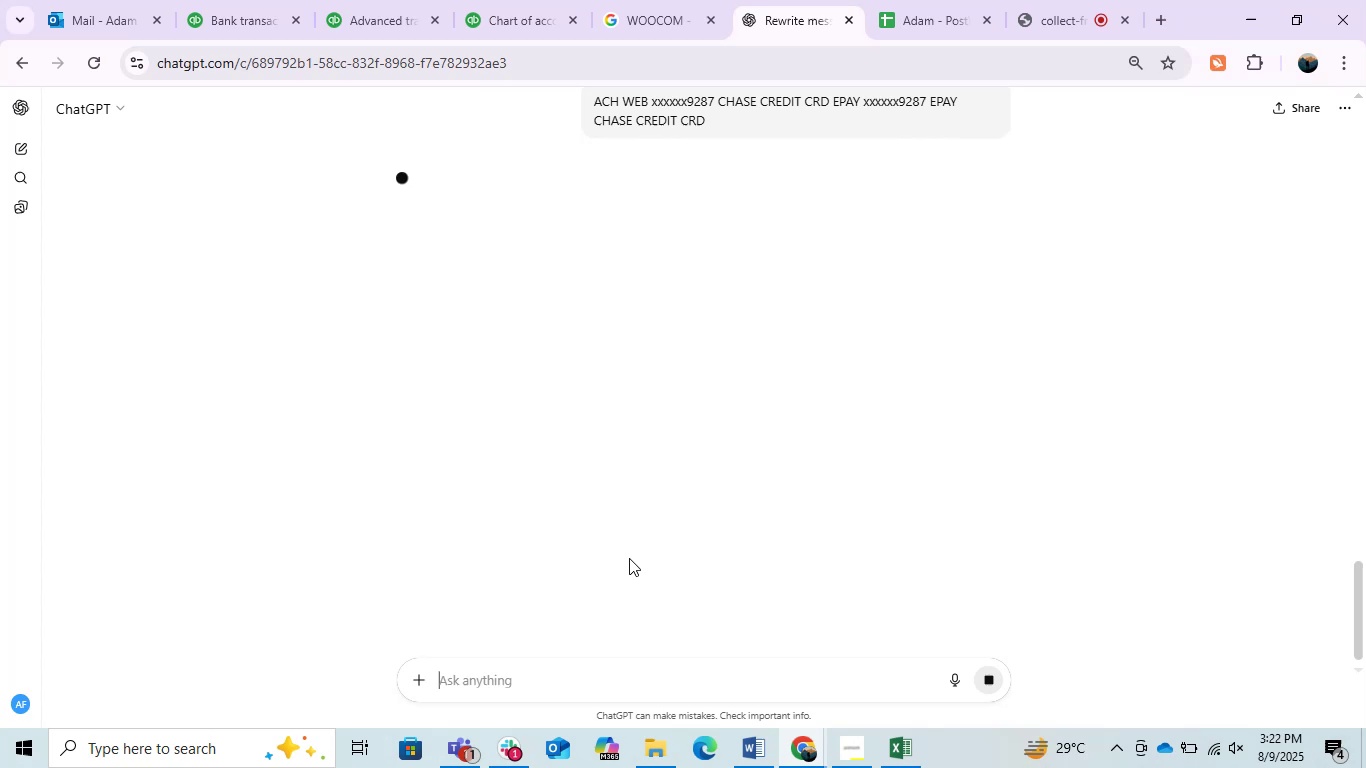 
left_click([254, 0])
 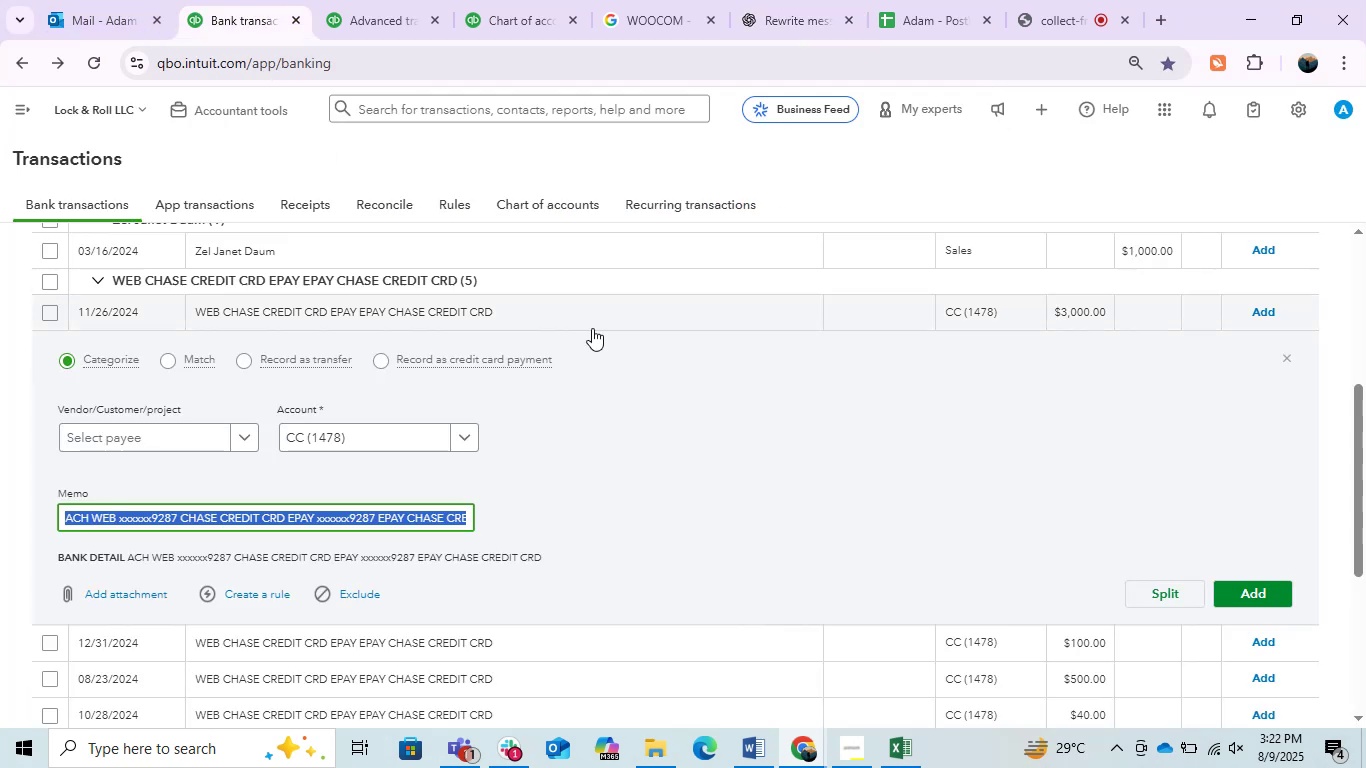 
left_click([634, 438])
 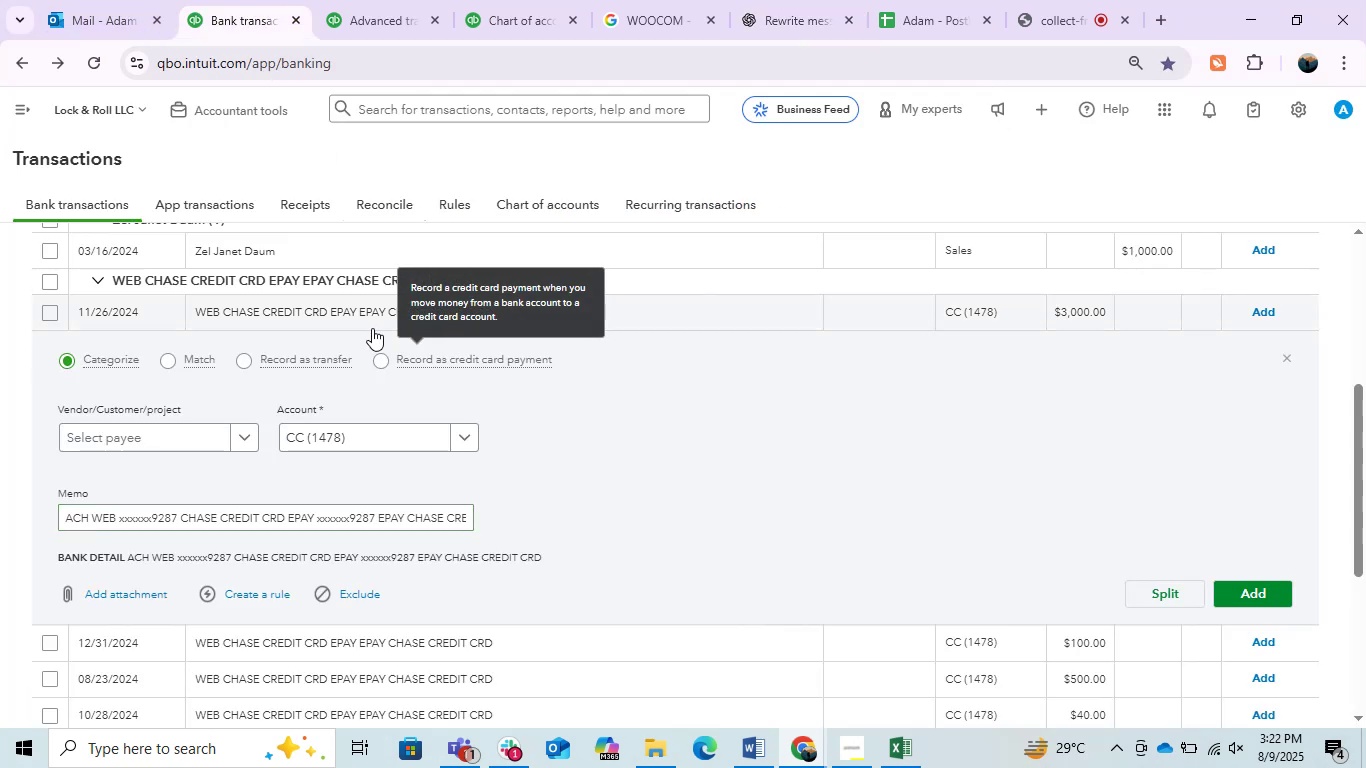 
left_click([351, 318])
 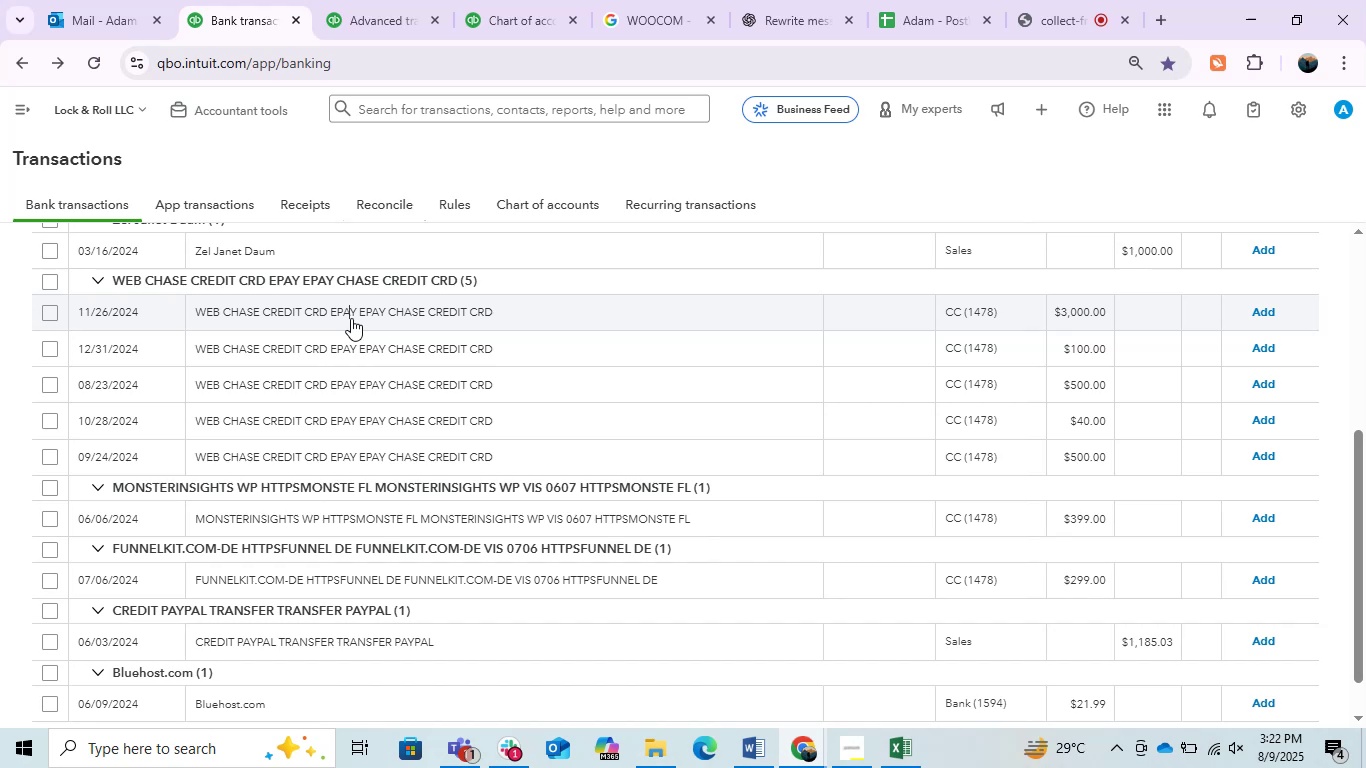 
wait(7.26)
 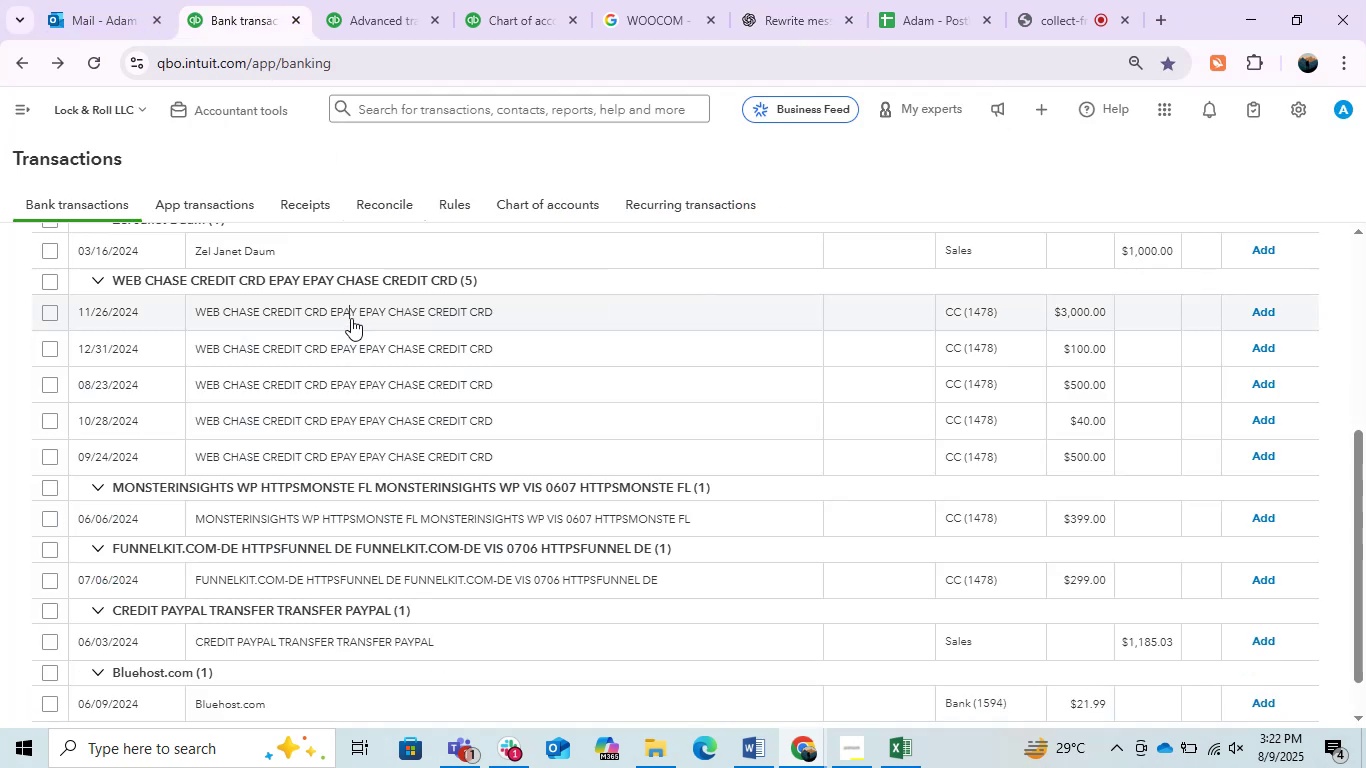 
left_click([46, 289])
 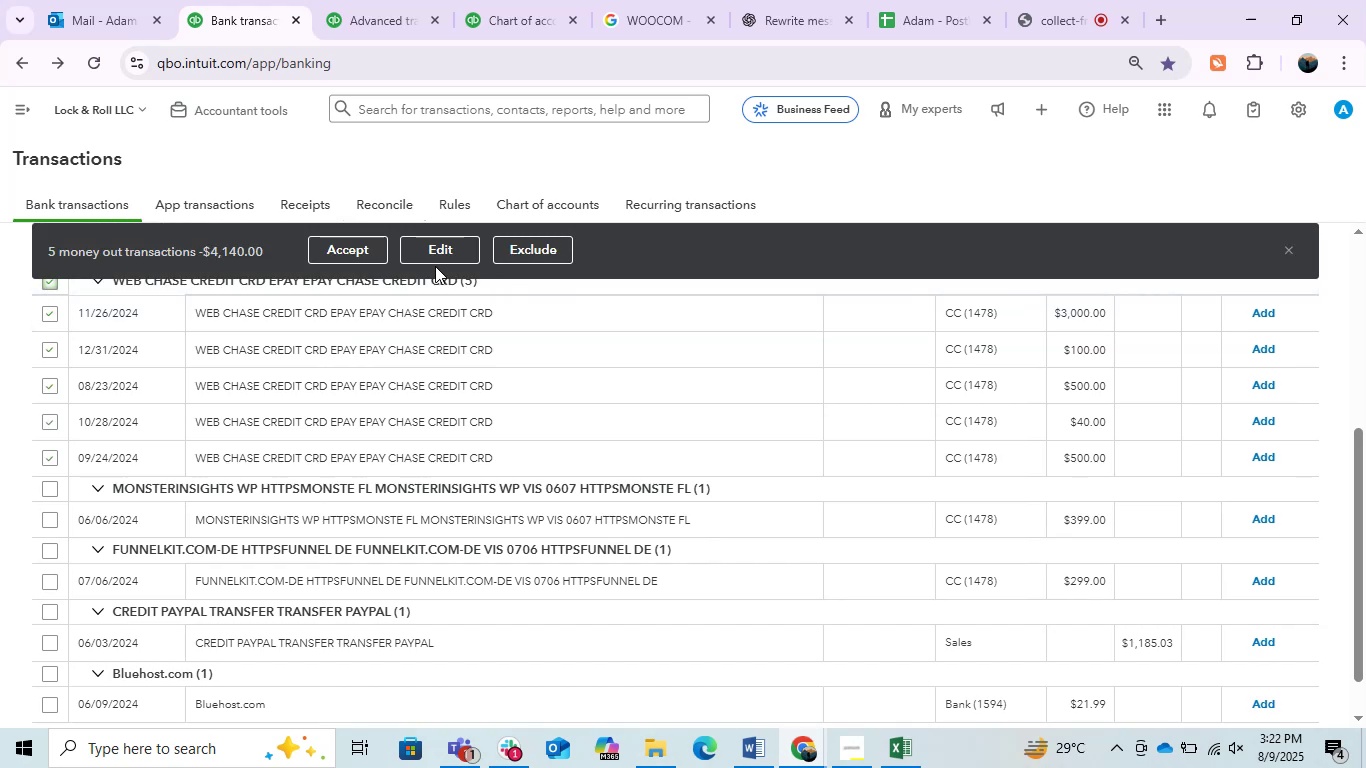 
left_click([434, 255])
 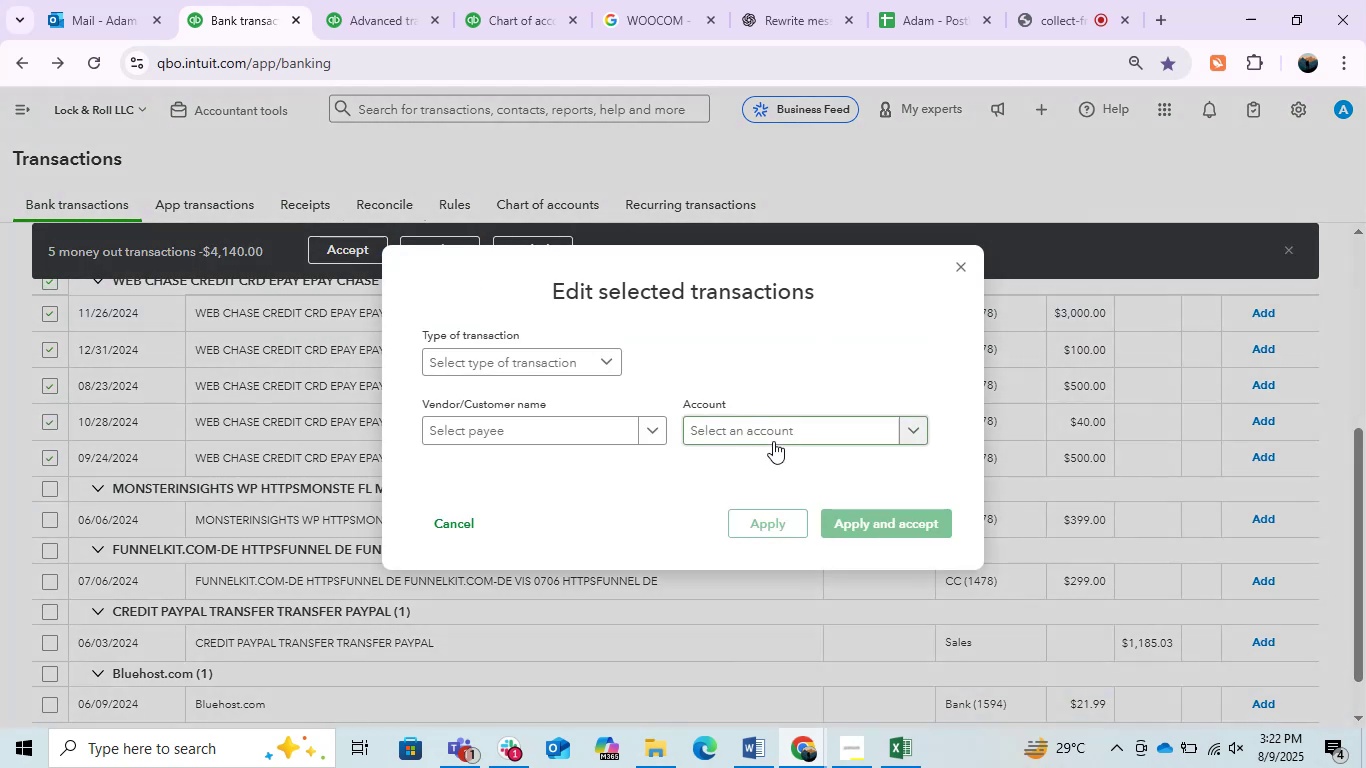 
left_click([772, 440])
 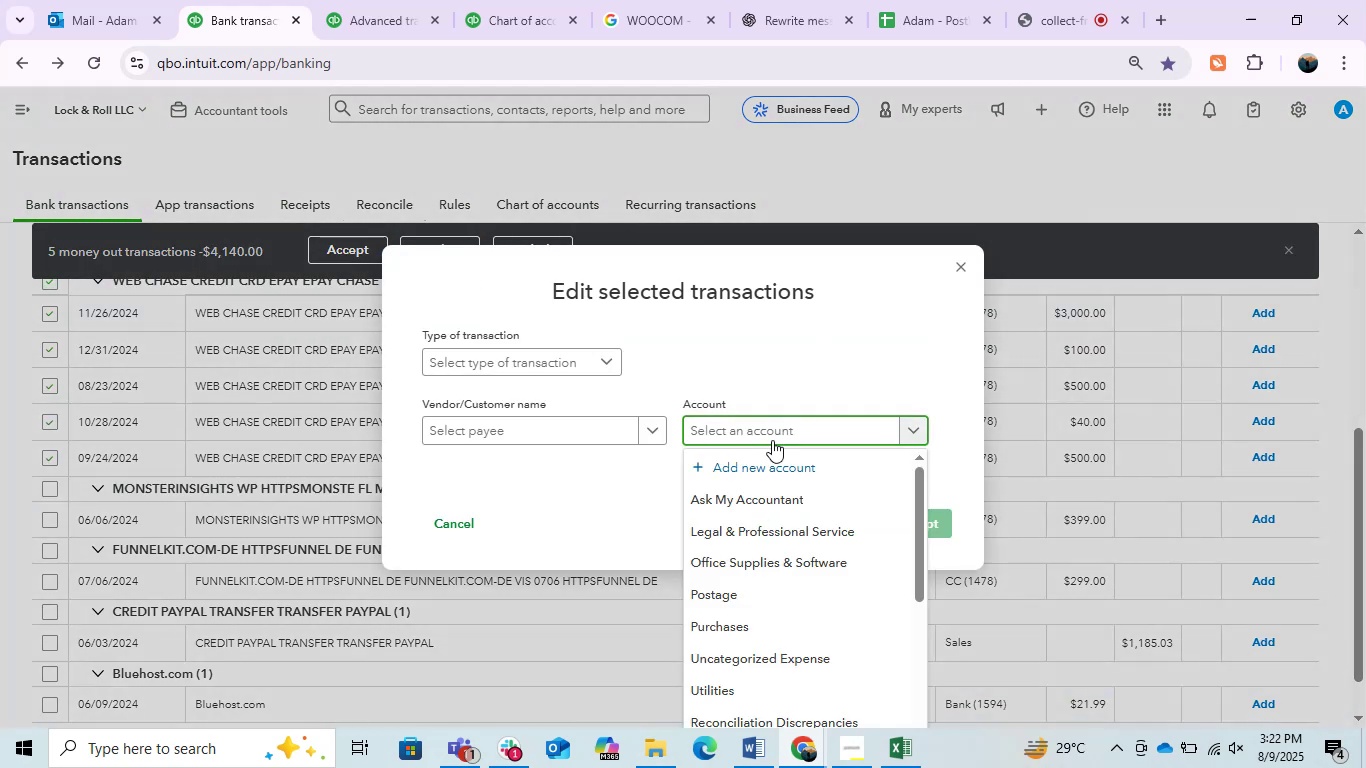 
type(ask)
 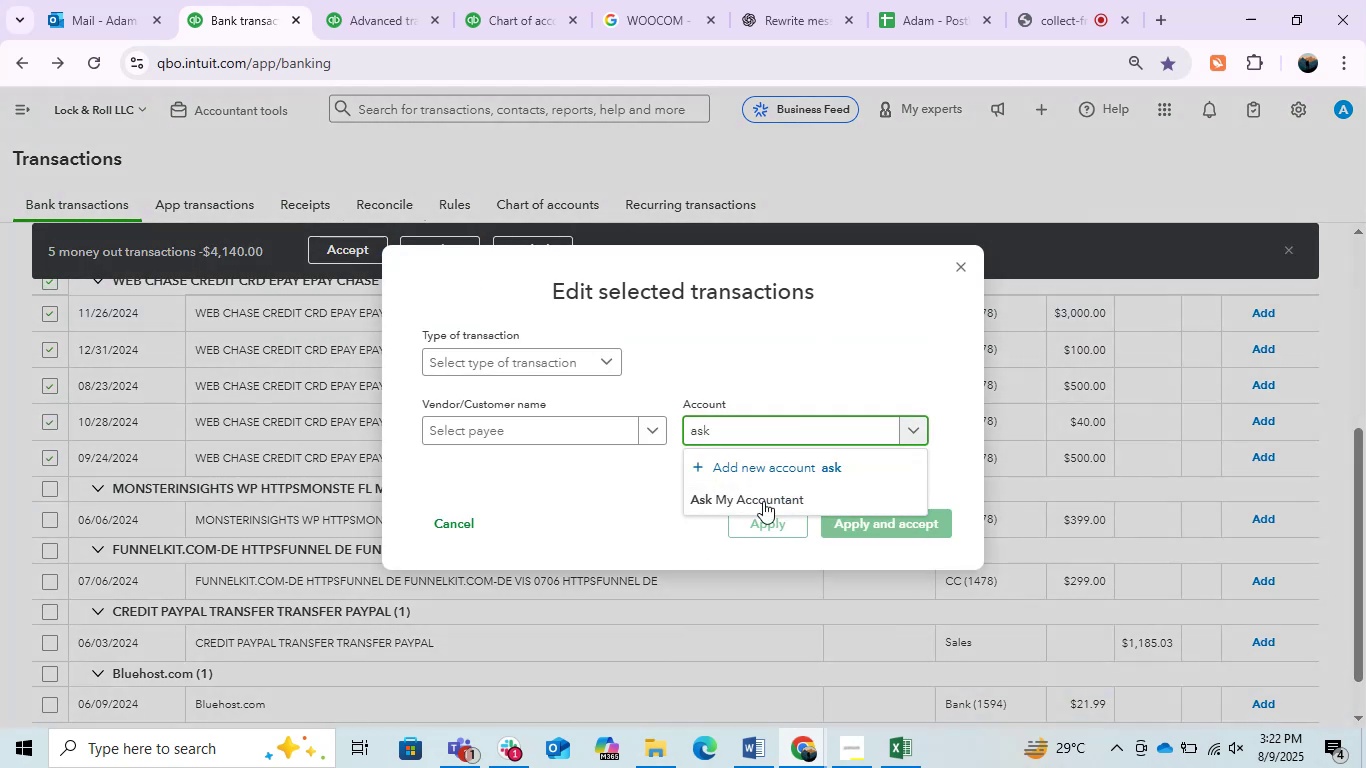 
left_click([761, 488])
 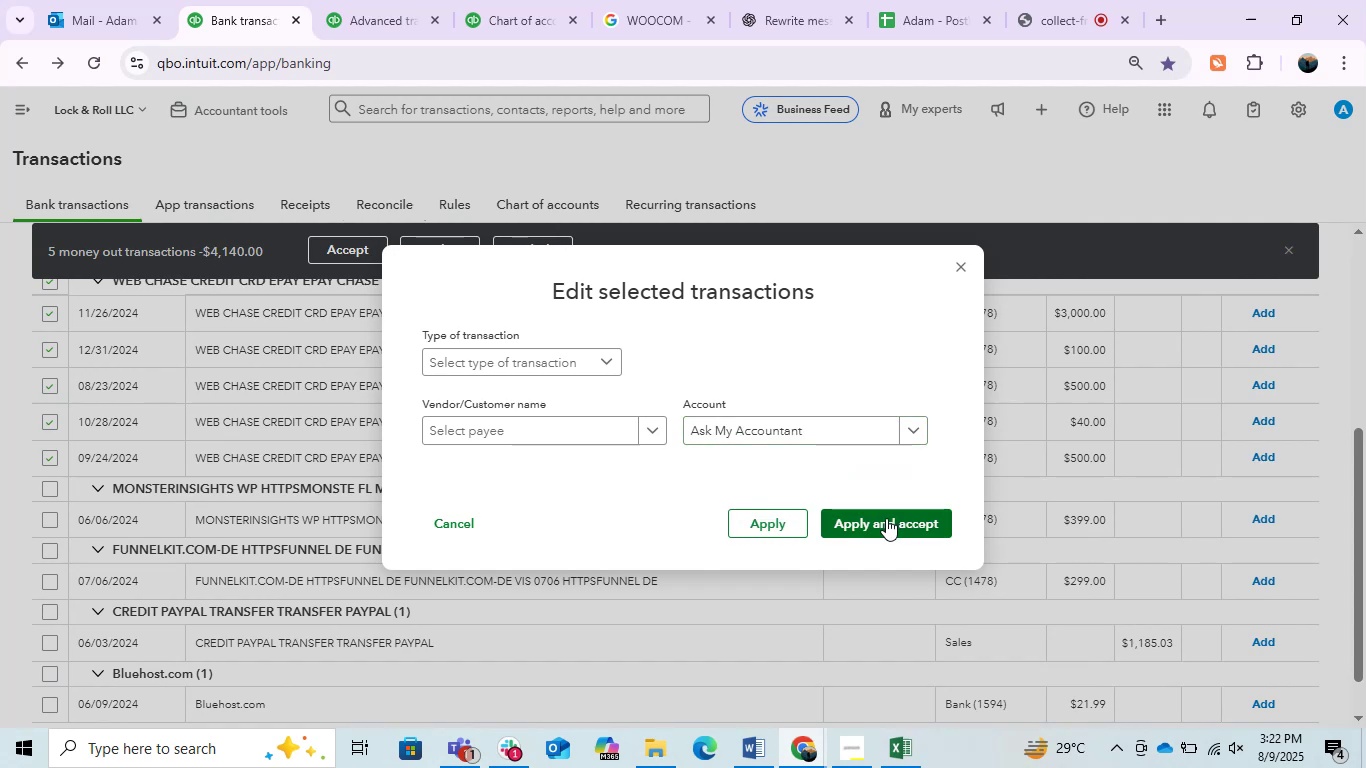 
left_click([886, 518])
 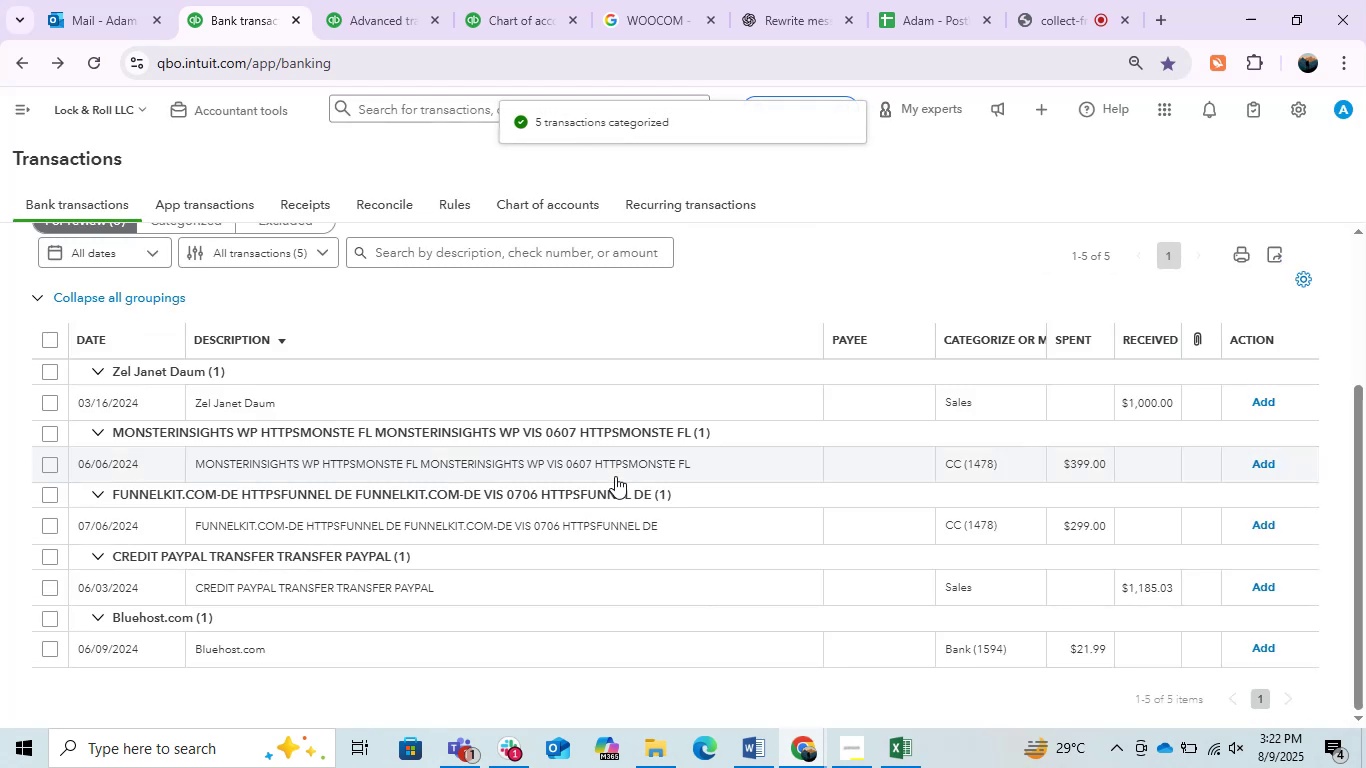 
wait(5.36)
 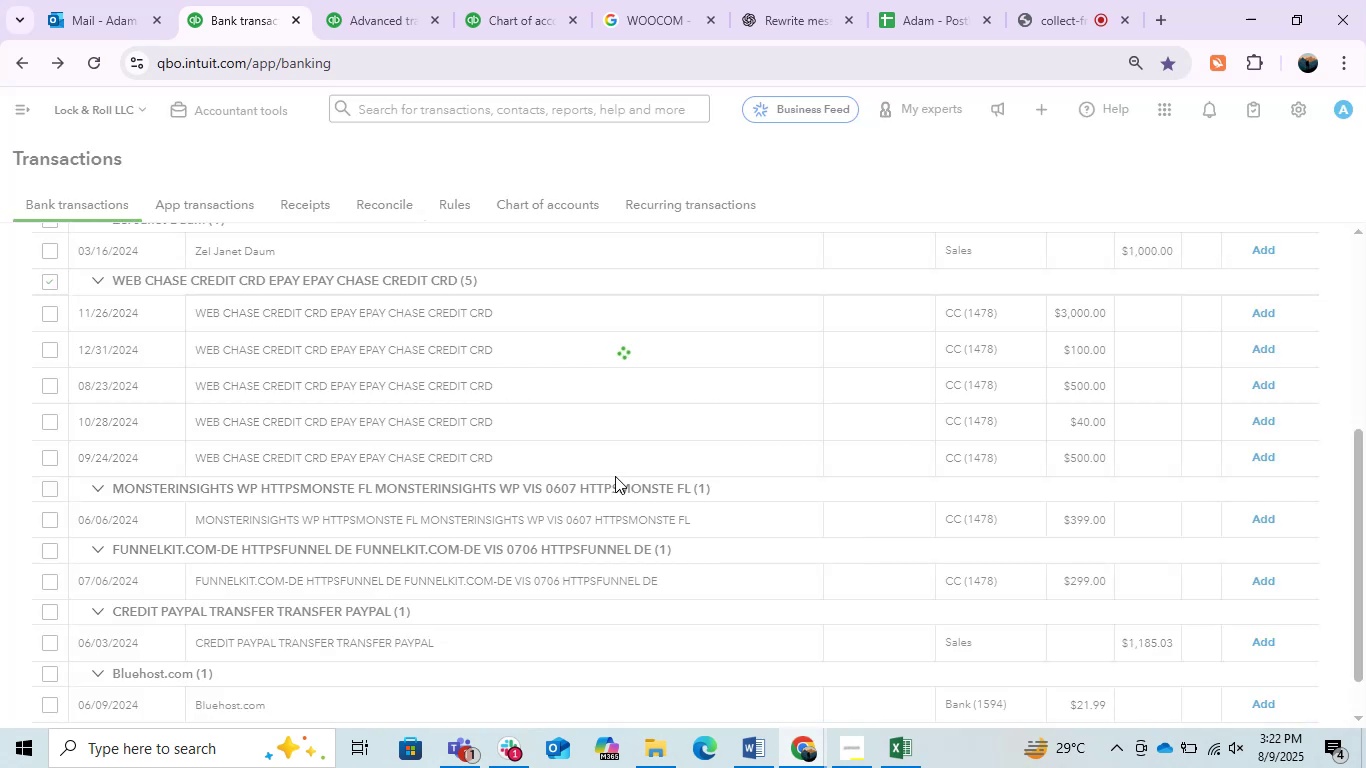 
left_click([333, 404])
 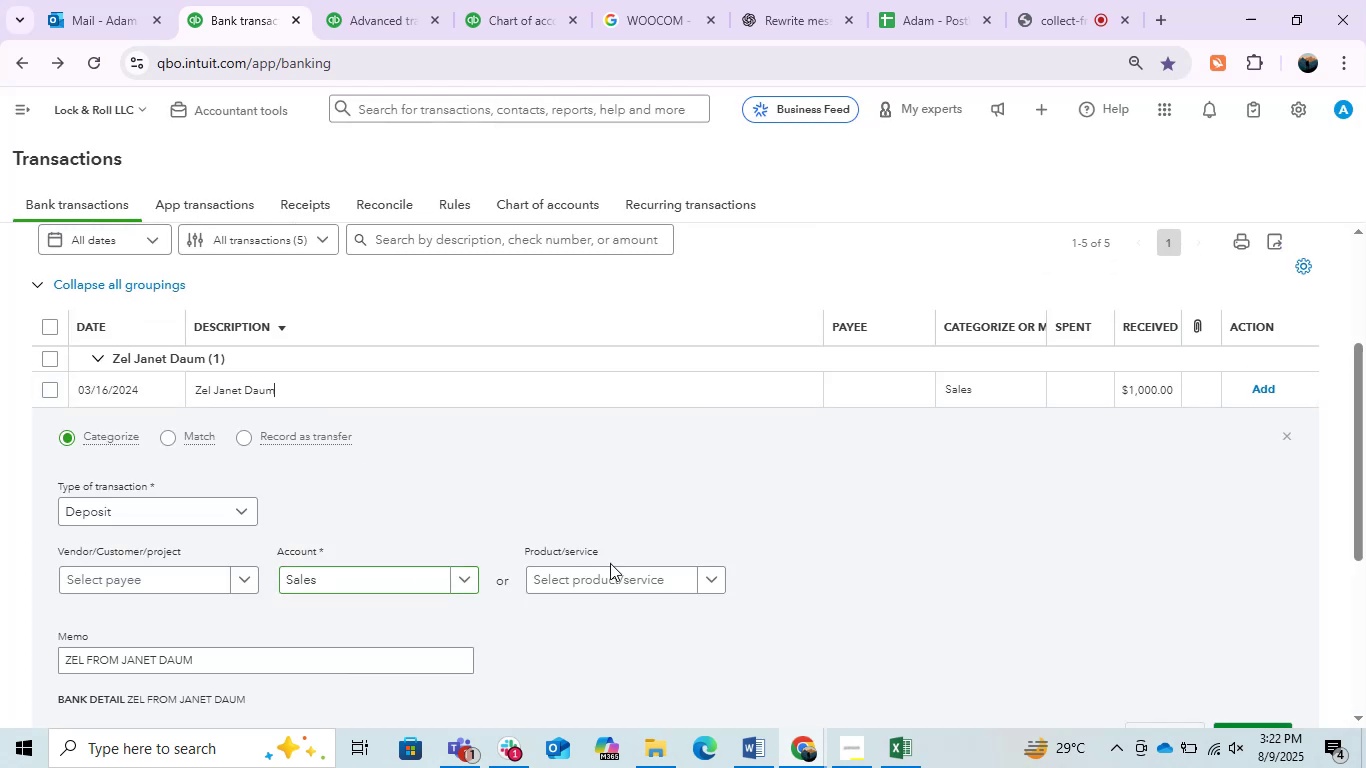 
left_click([390, 585])
 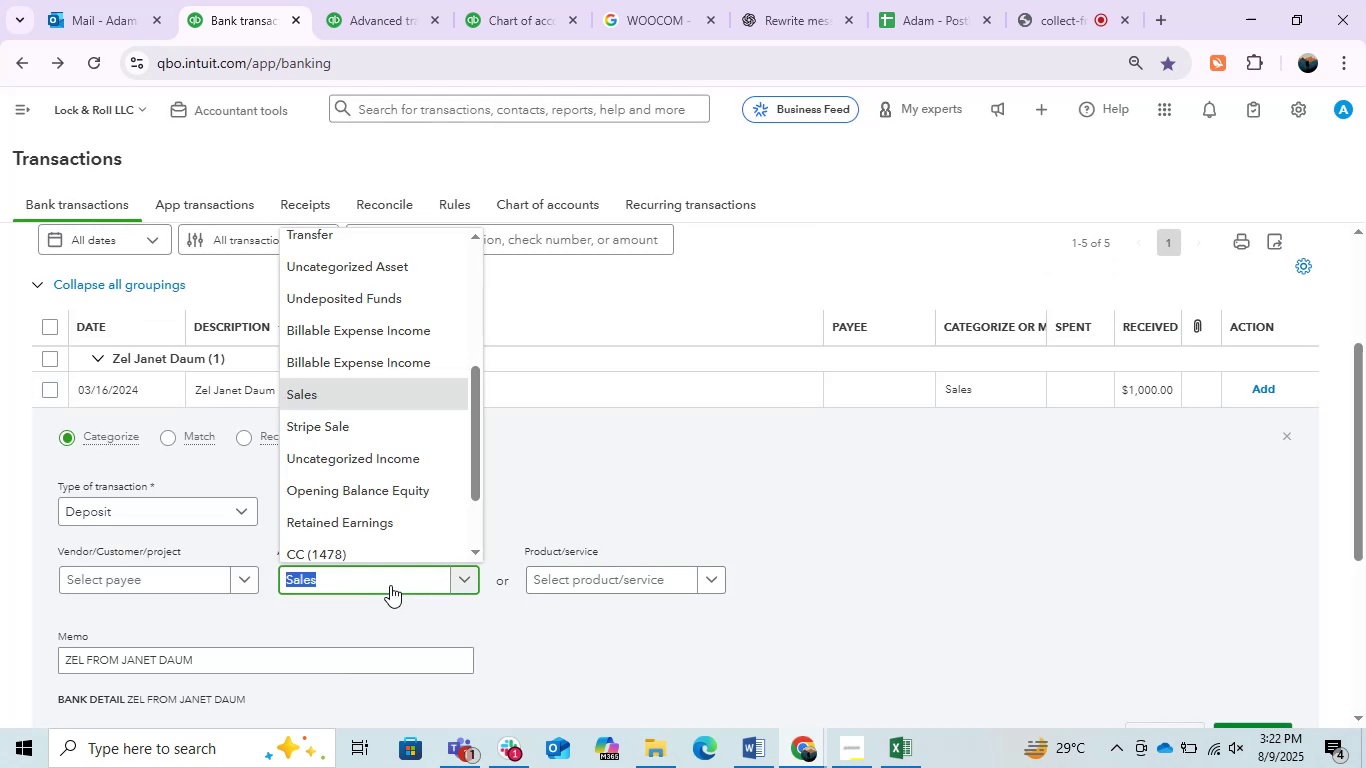 
type(ask)
 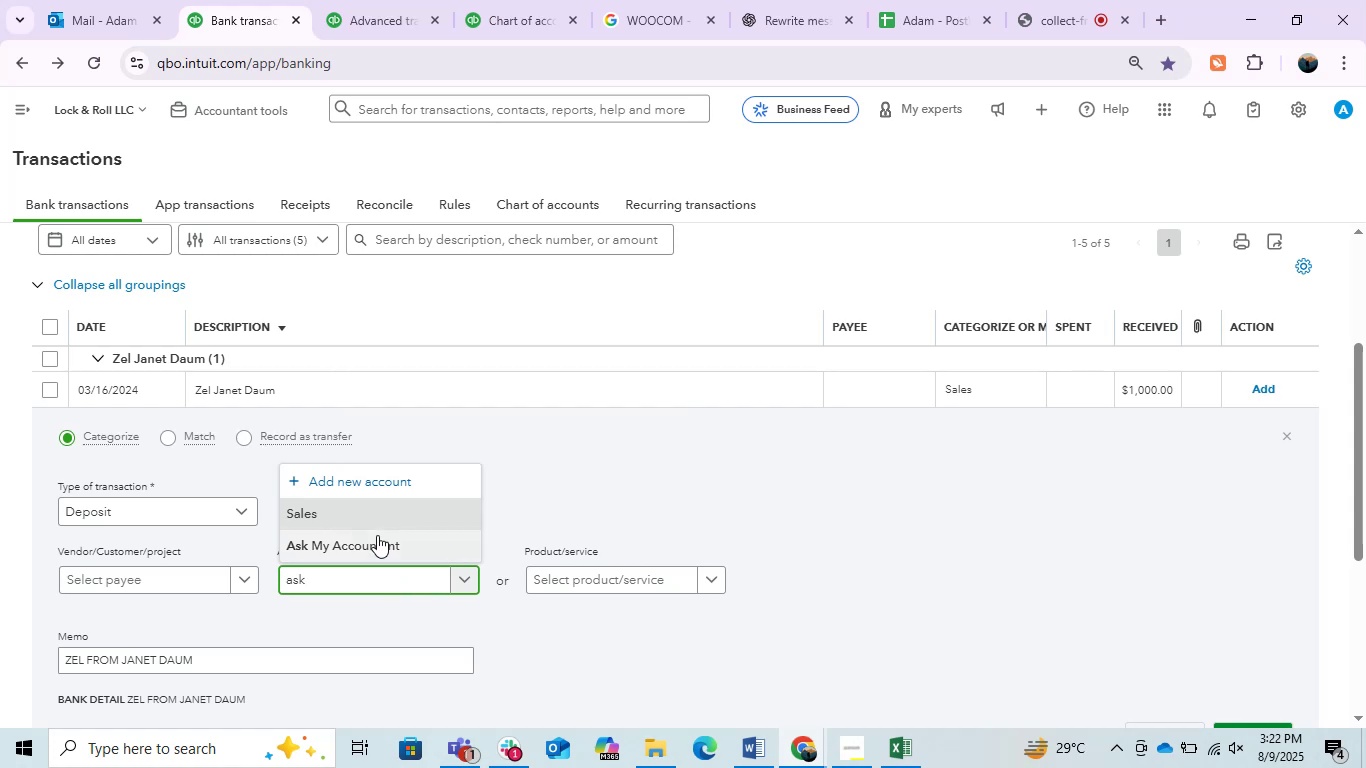 
left_click([377, 535])
 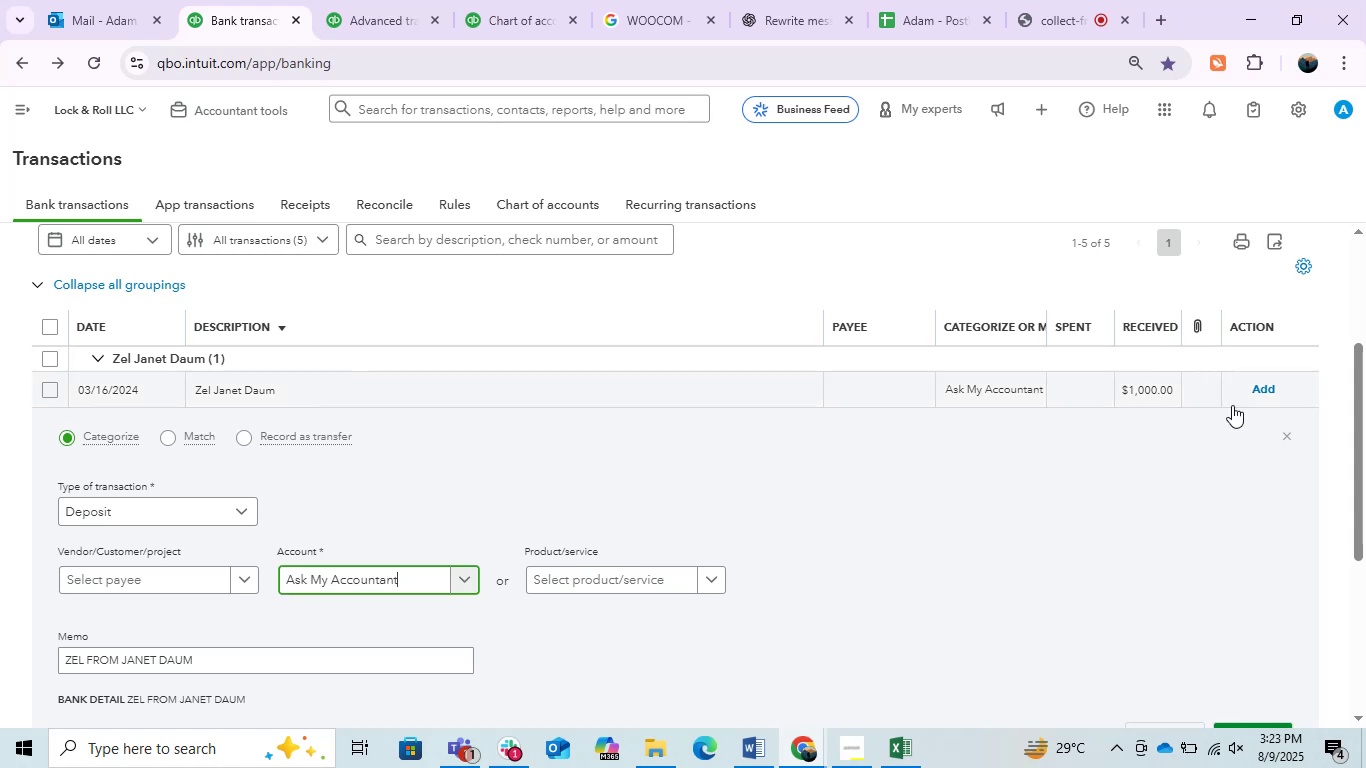 
left_click([1264, 390])
 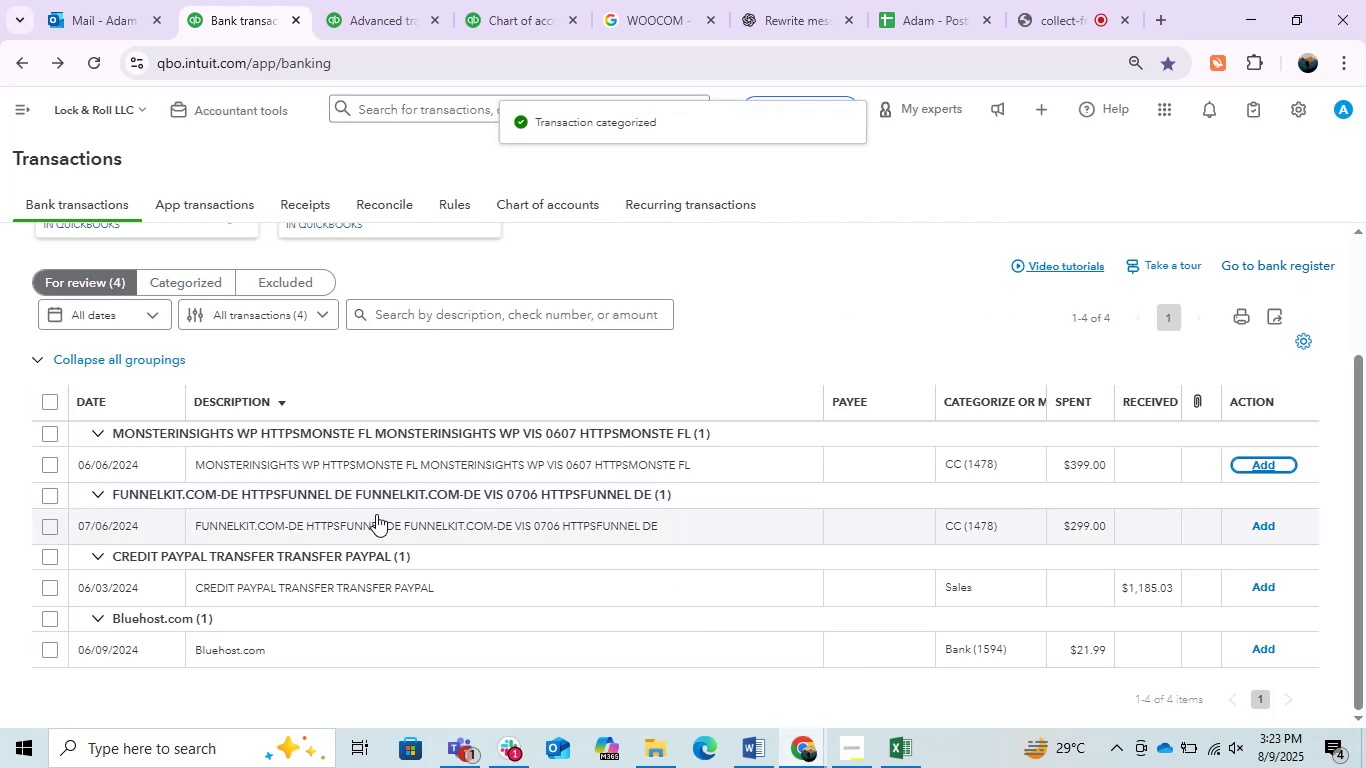 
wait(6.5)
 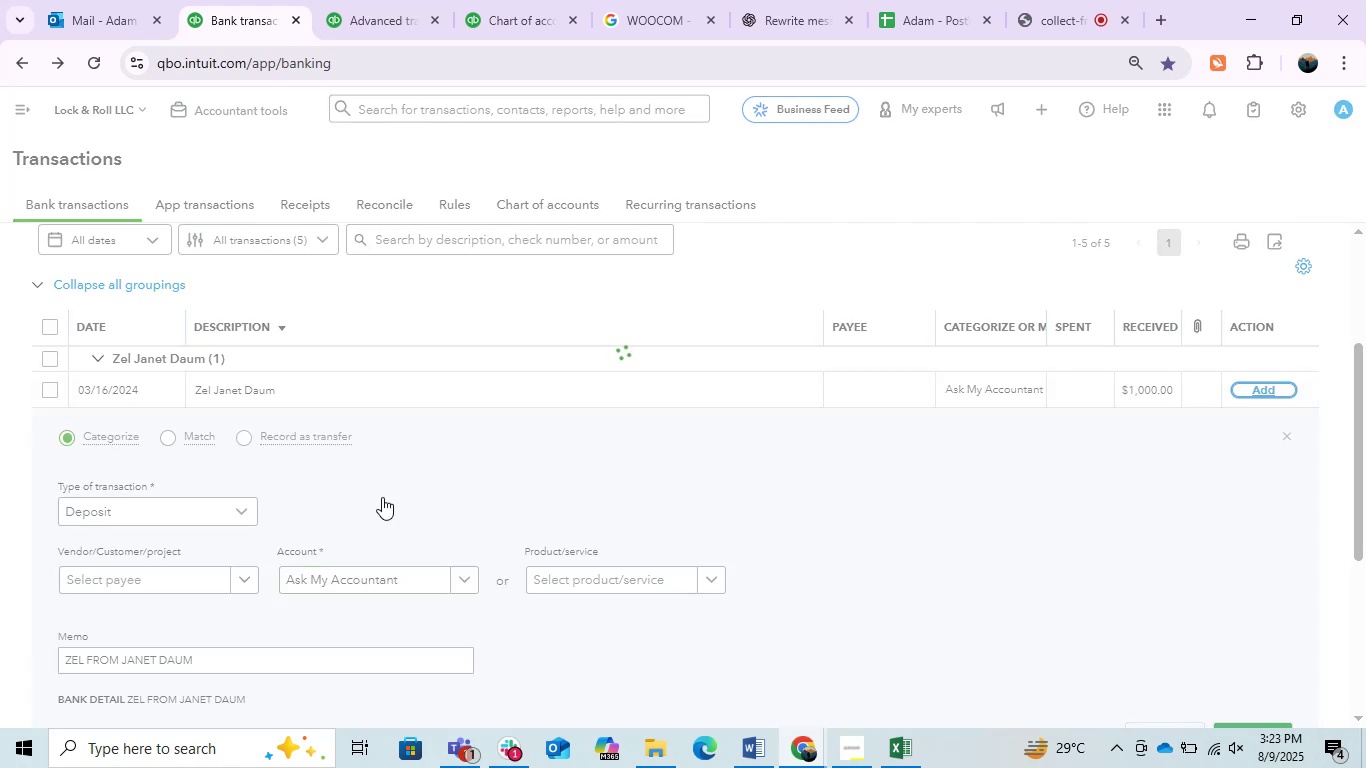 
left_click([248, 663])
 